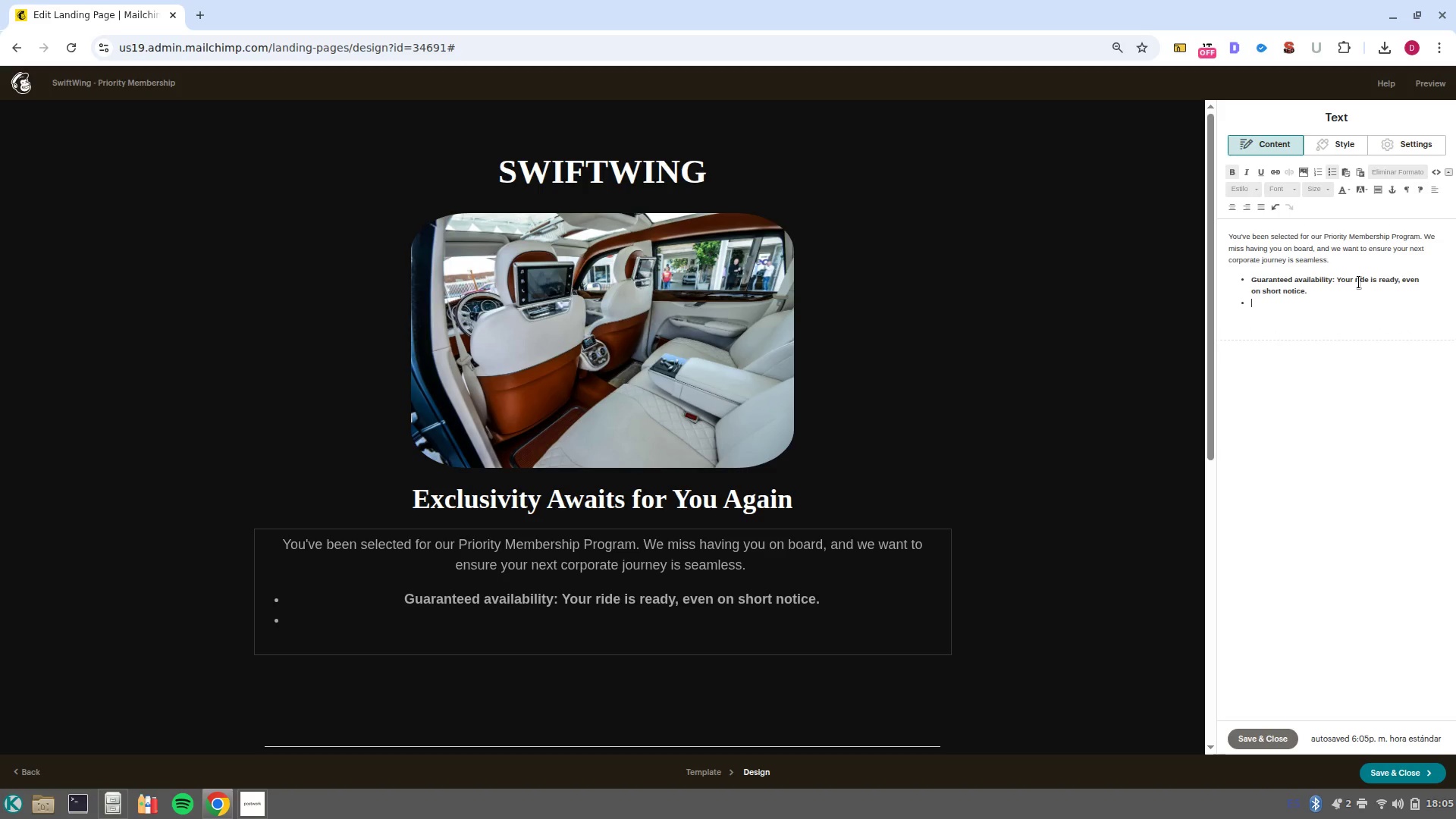 
type(Exc)
key(Backspace)
key(Backspace)
key(Backspace)
 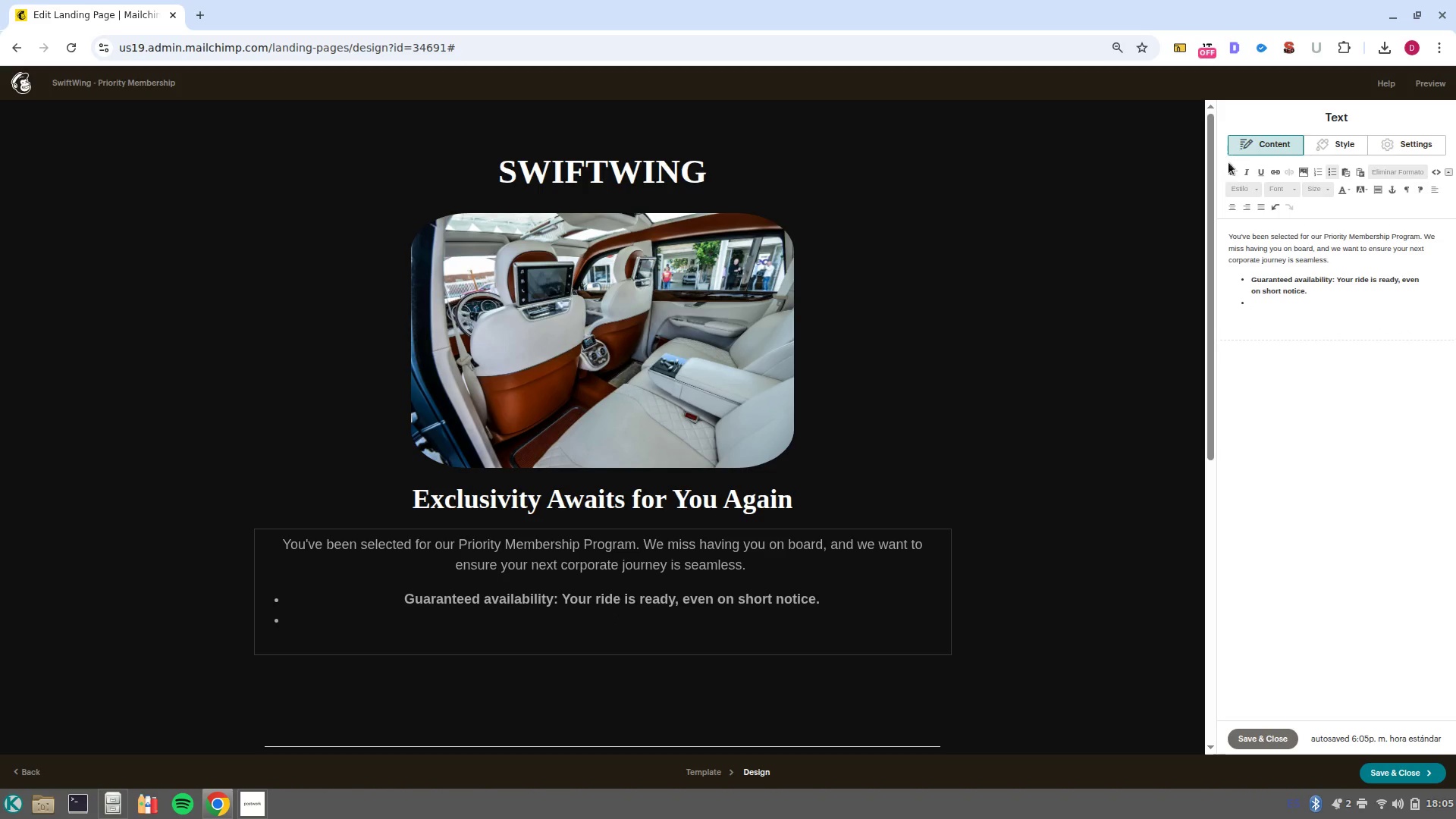 
left_click([1235, 174])
 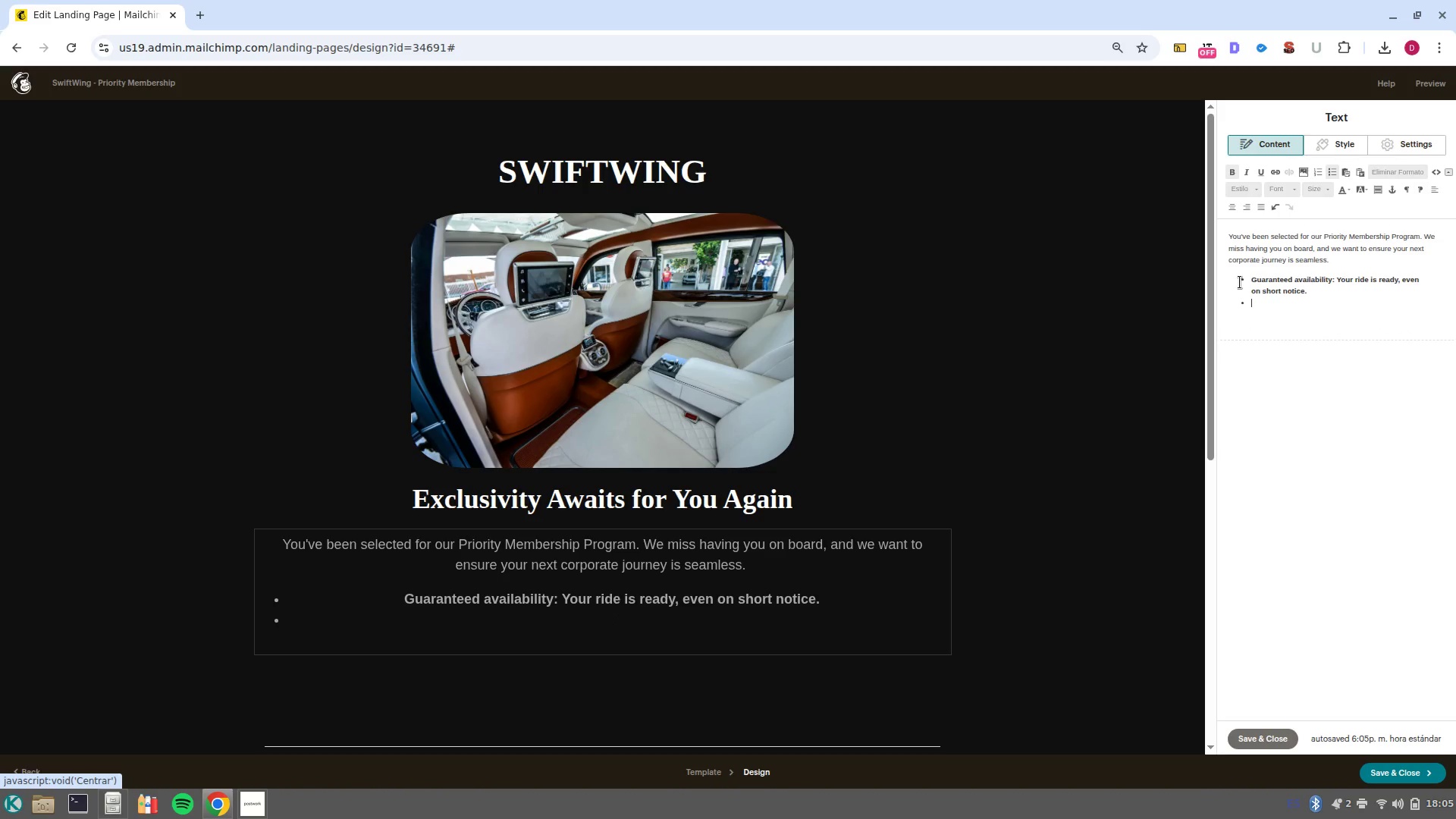 
type(Exclu)
key(Backspace)
key(Backspace)
key(Backspace)
key(Backspace)
key(Backspace)
type(Exclusive Corporate Rates> Fices)
key(Backspace)
key(Backspace)
key(Backspace)
type(xed pricing for your most frequent routes. )
 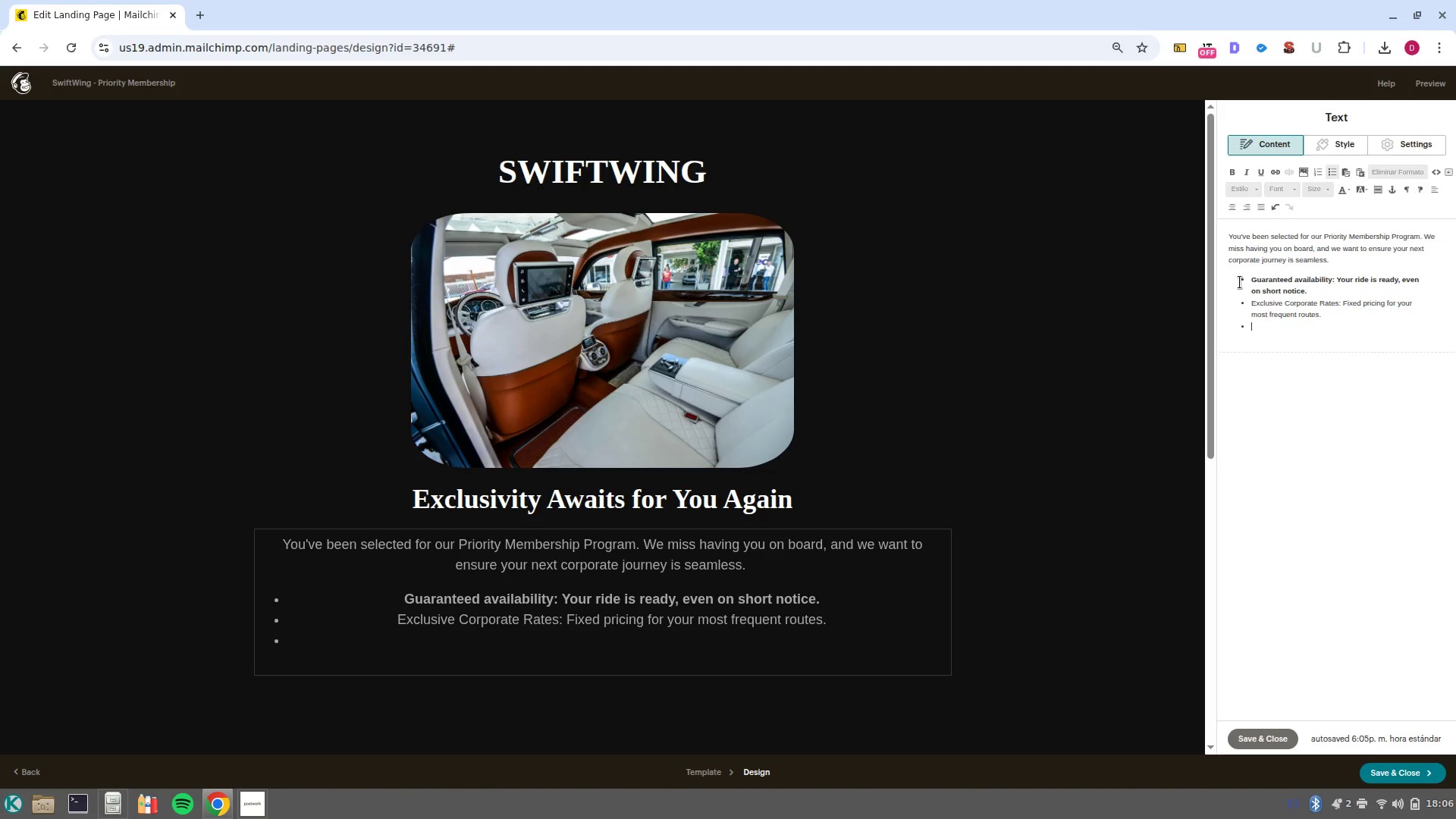 
 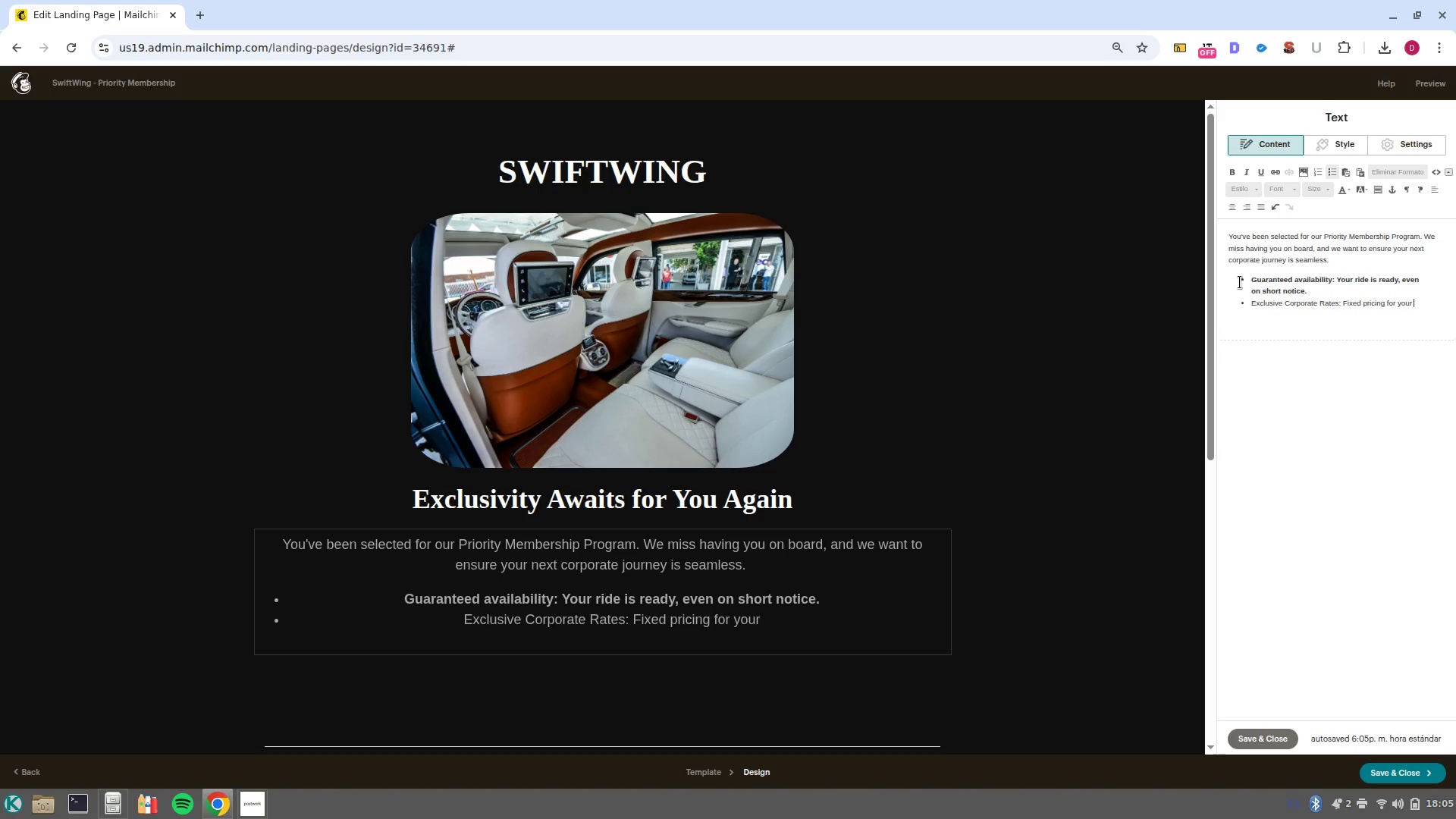 
key(Enter)
 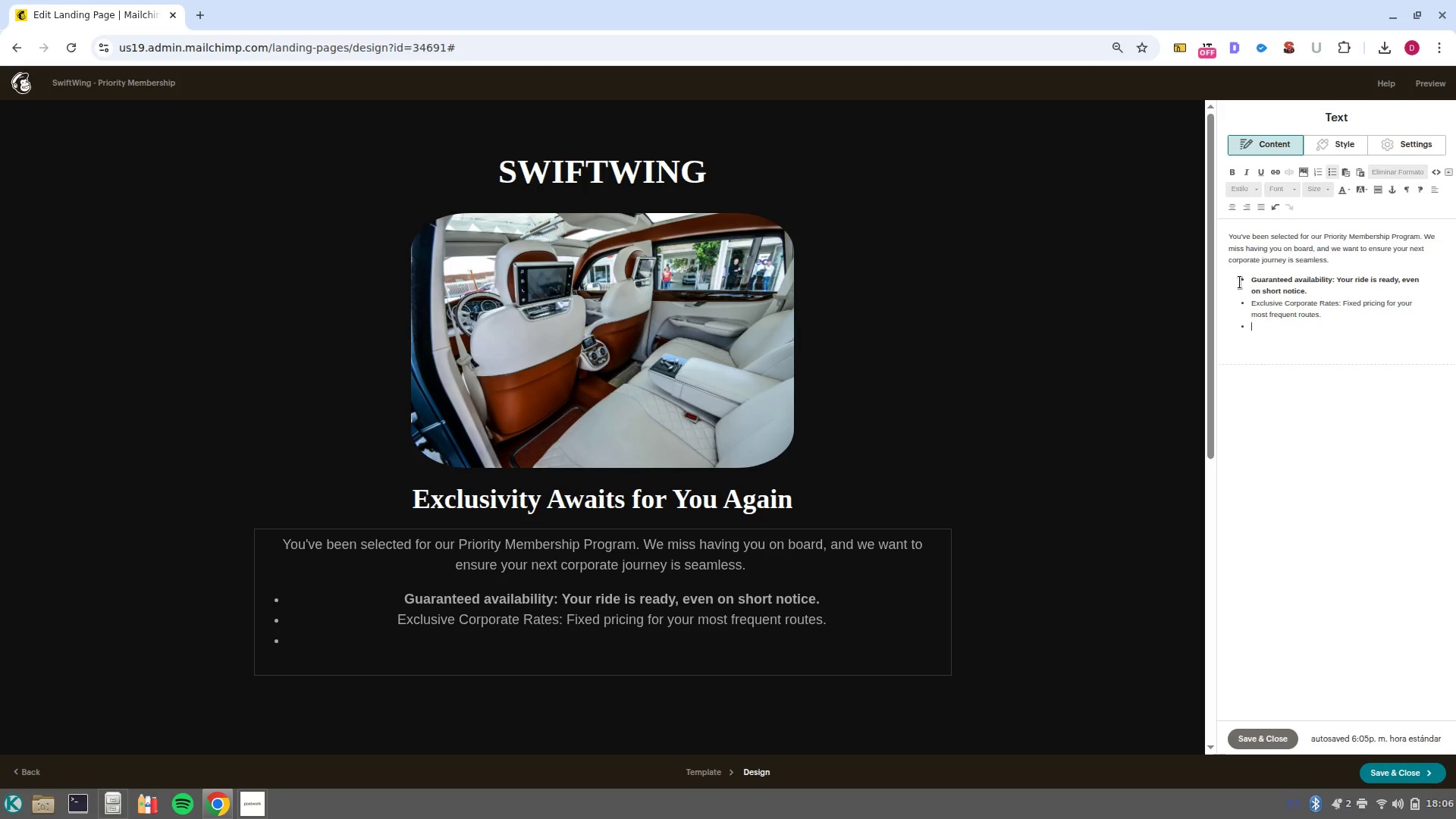 
type(Priority Support> A dedicated concierge for your bookings 24&7)
 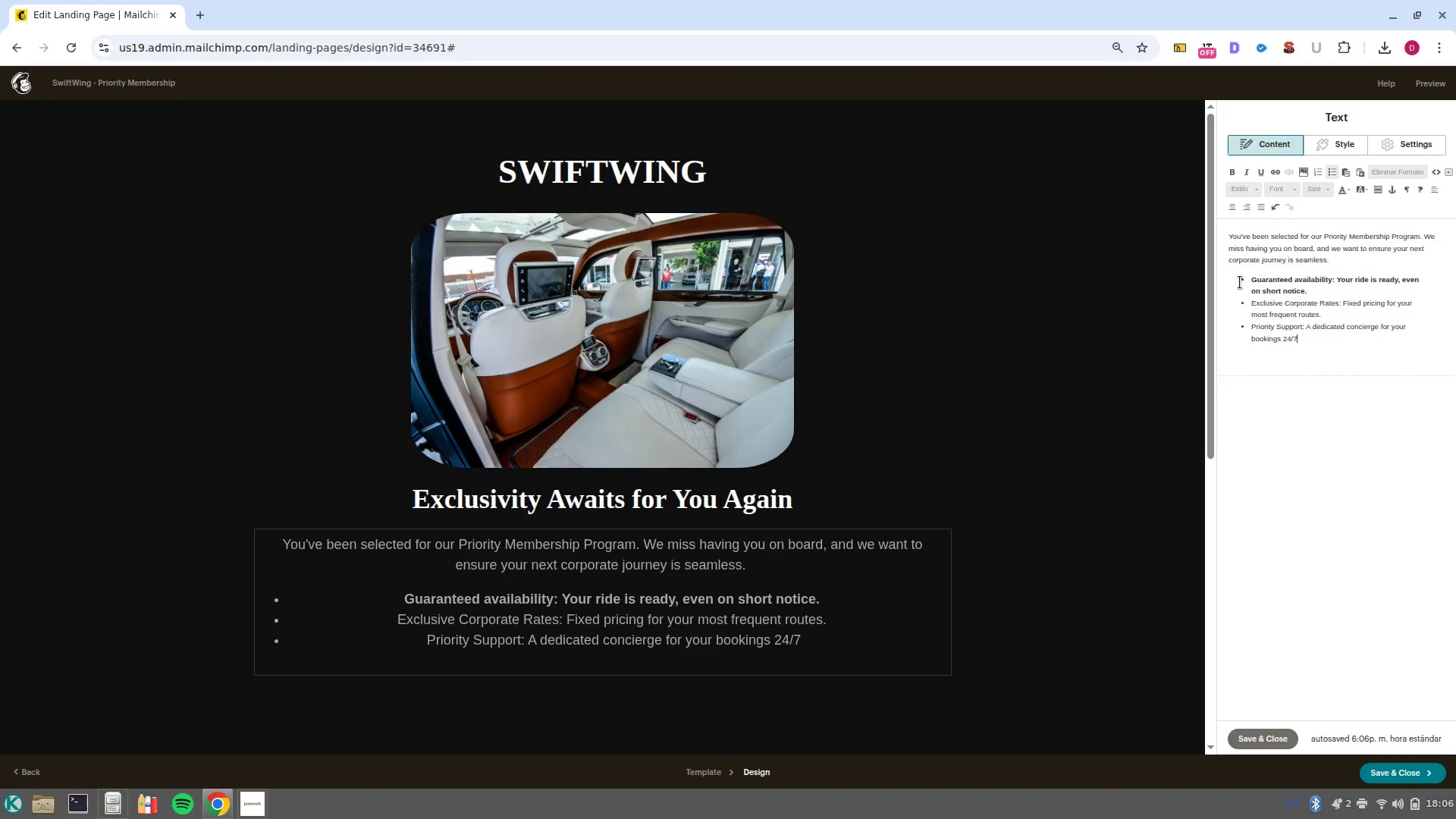 
key(Enter)
 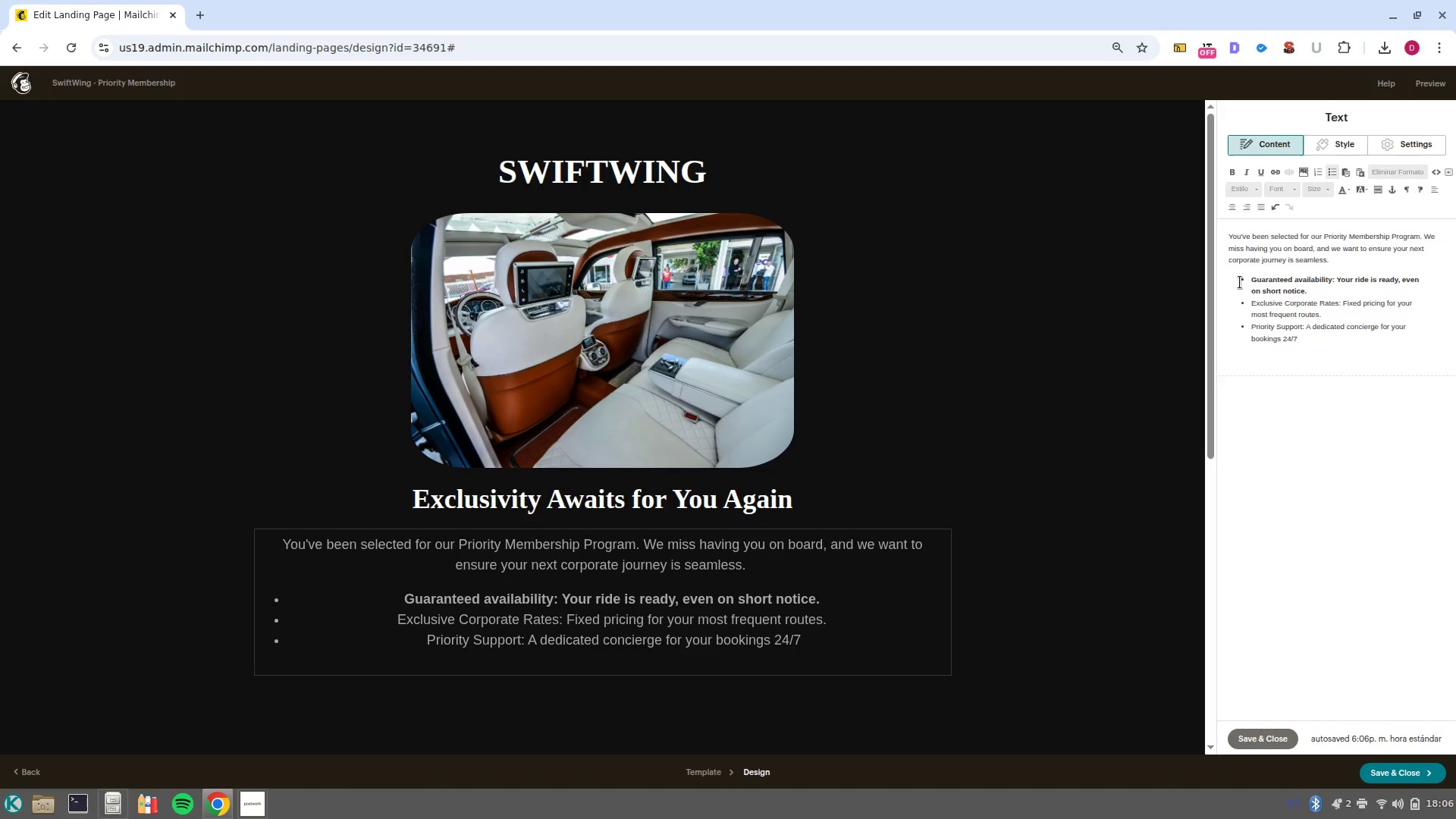 
key(Backspace)
 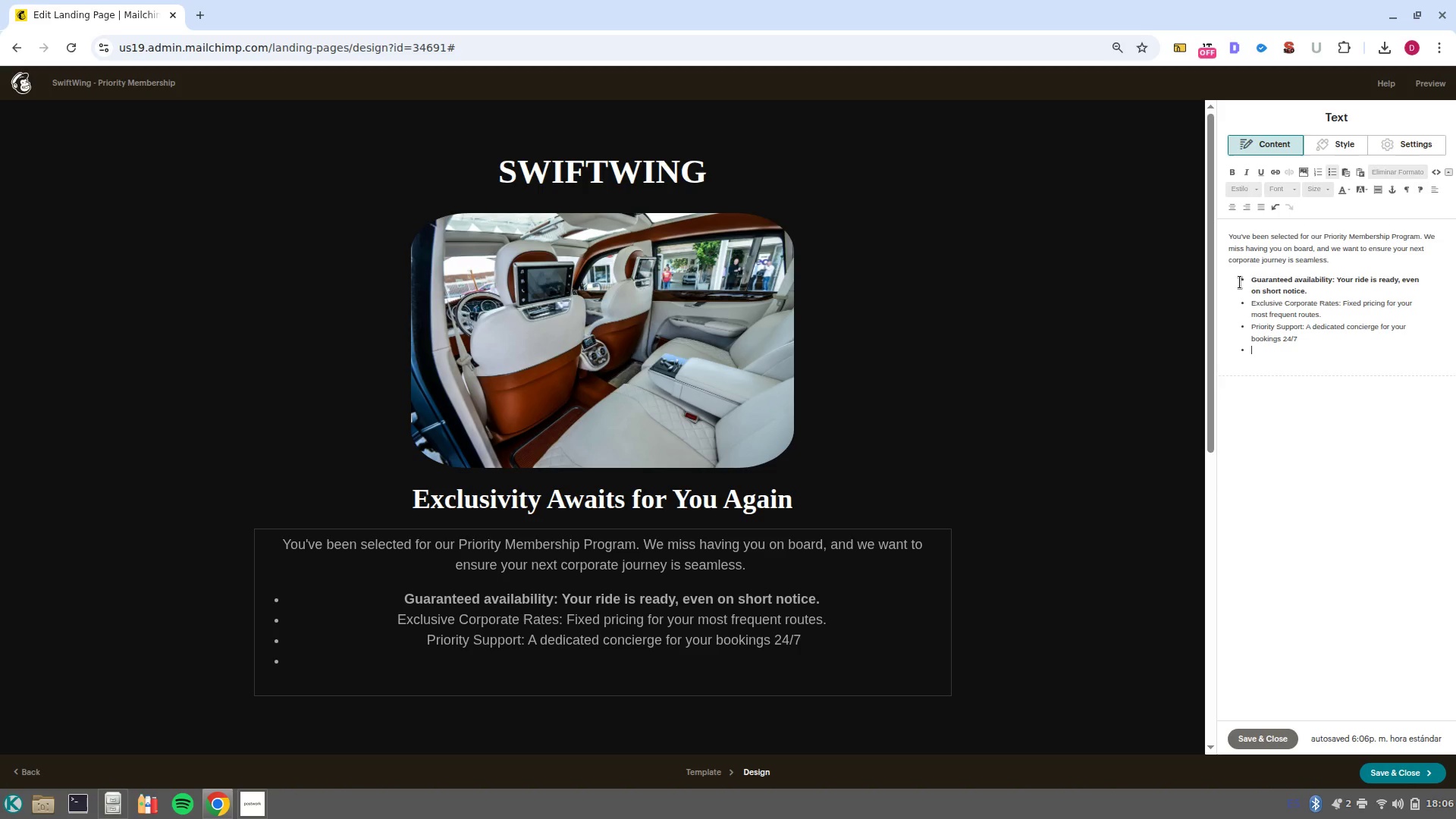 
key(Period)
 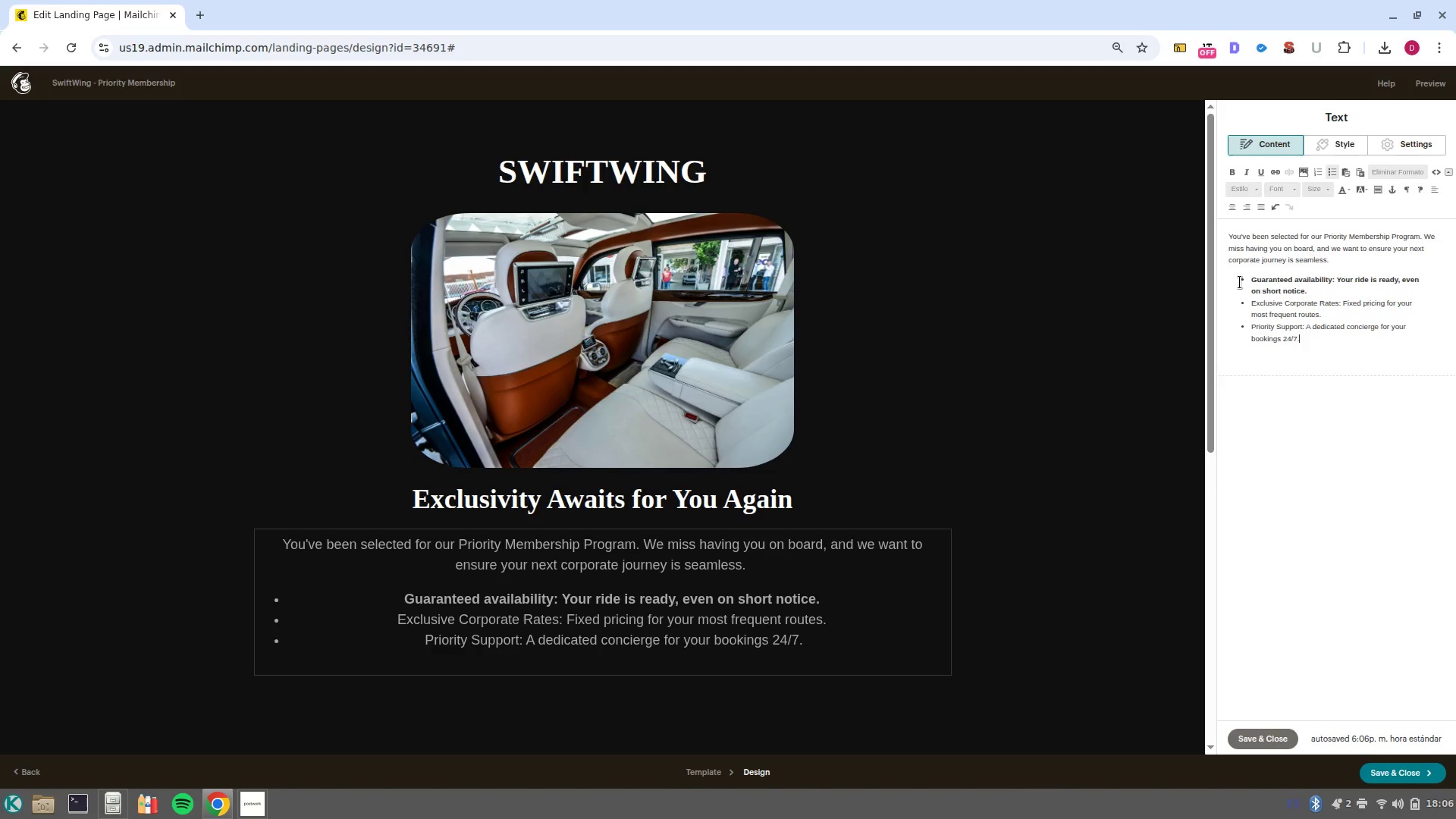 
key(Enter)
 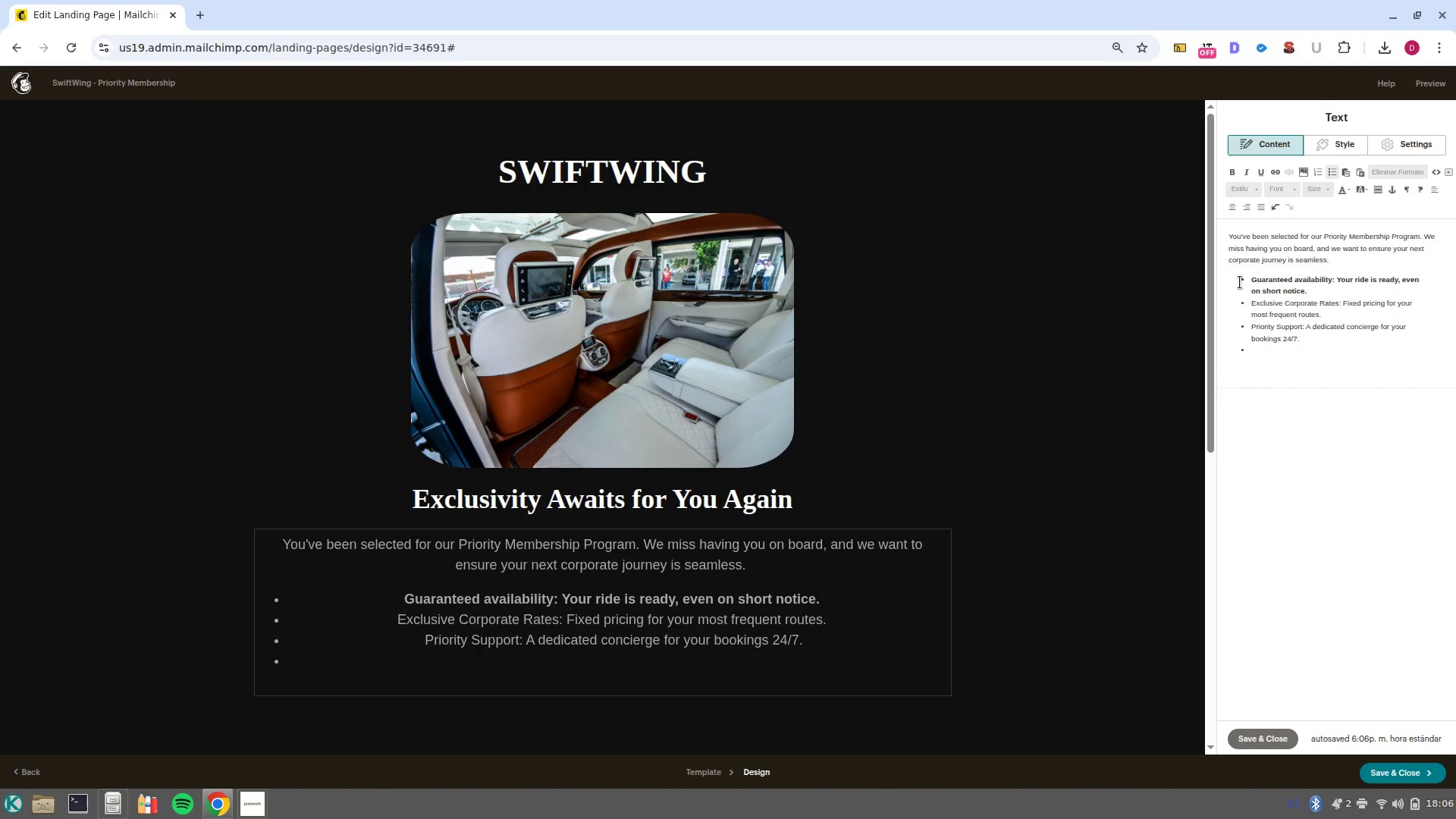 
type(Complementary Upgrades> )
 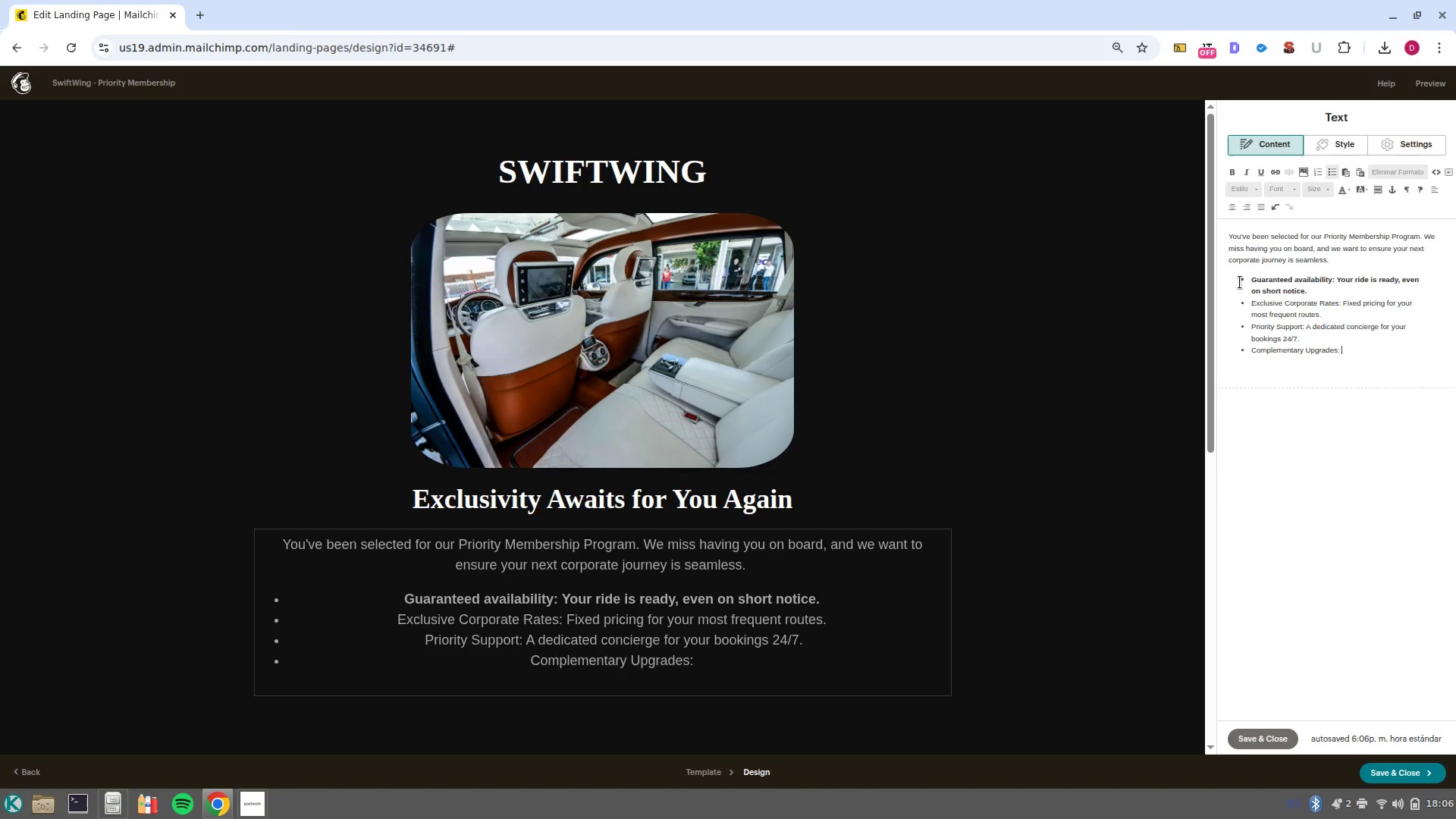 
type(Access yo )
key(Backspace)
key(Backspace)
key(Backspace)
type(to our premium )
 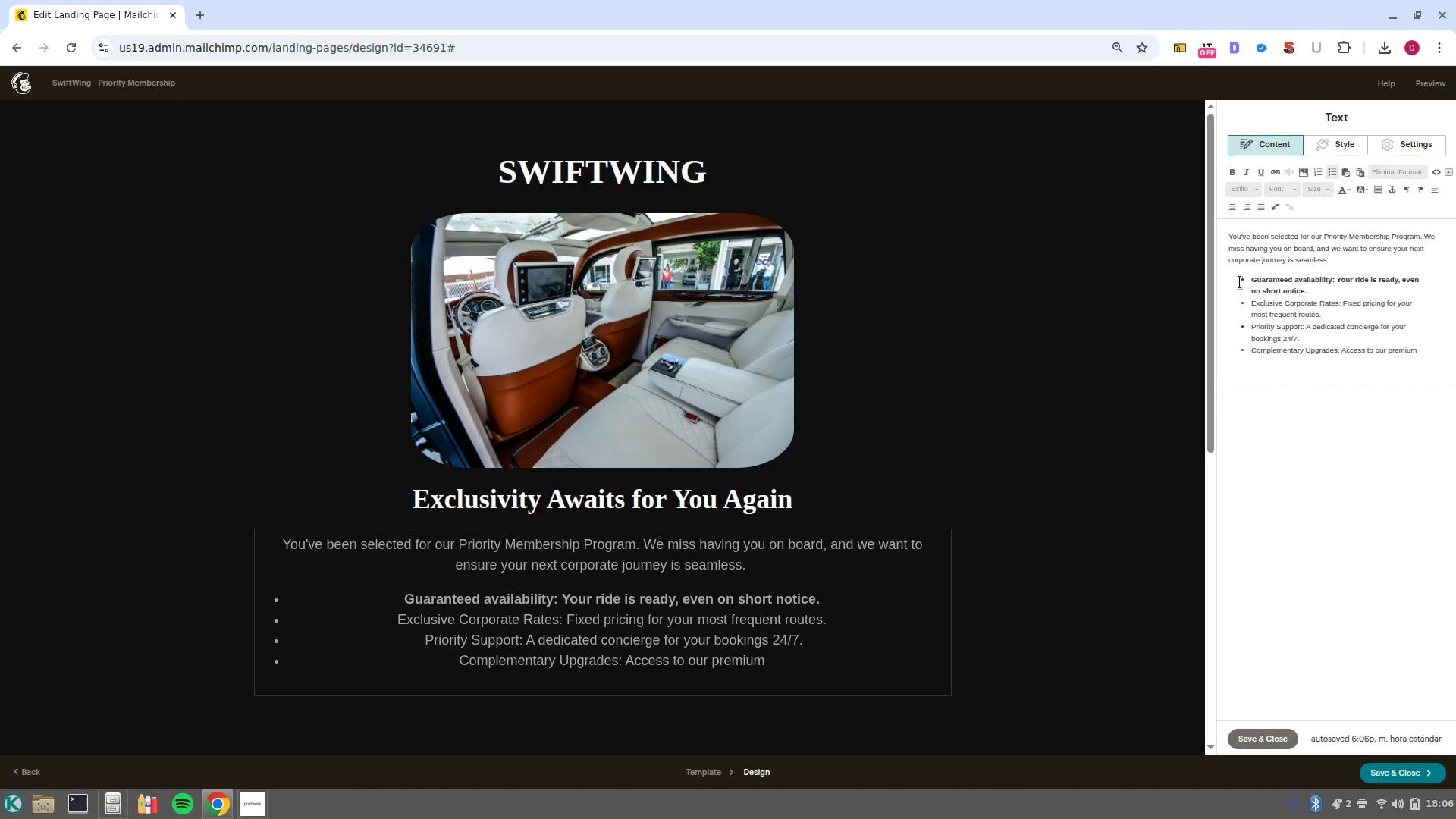 
type(fleet cost at no extra cost)
 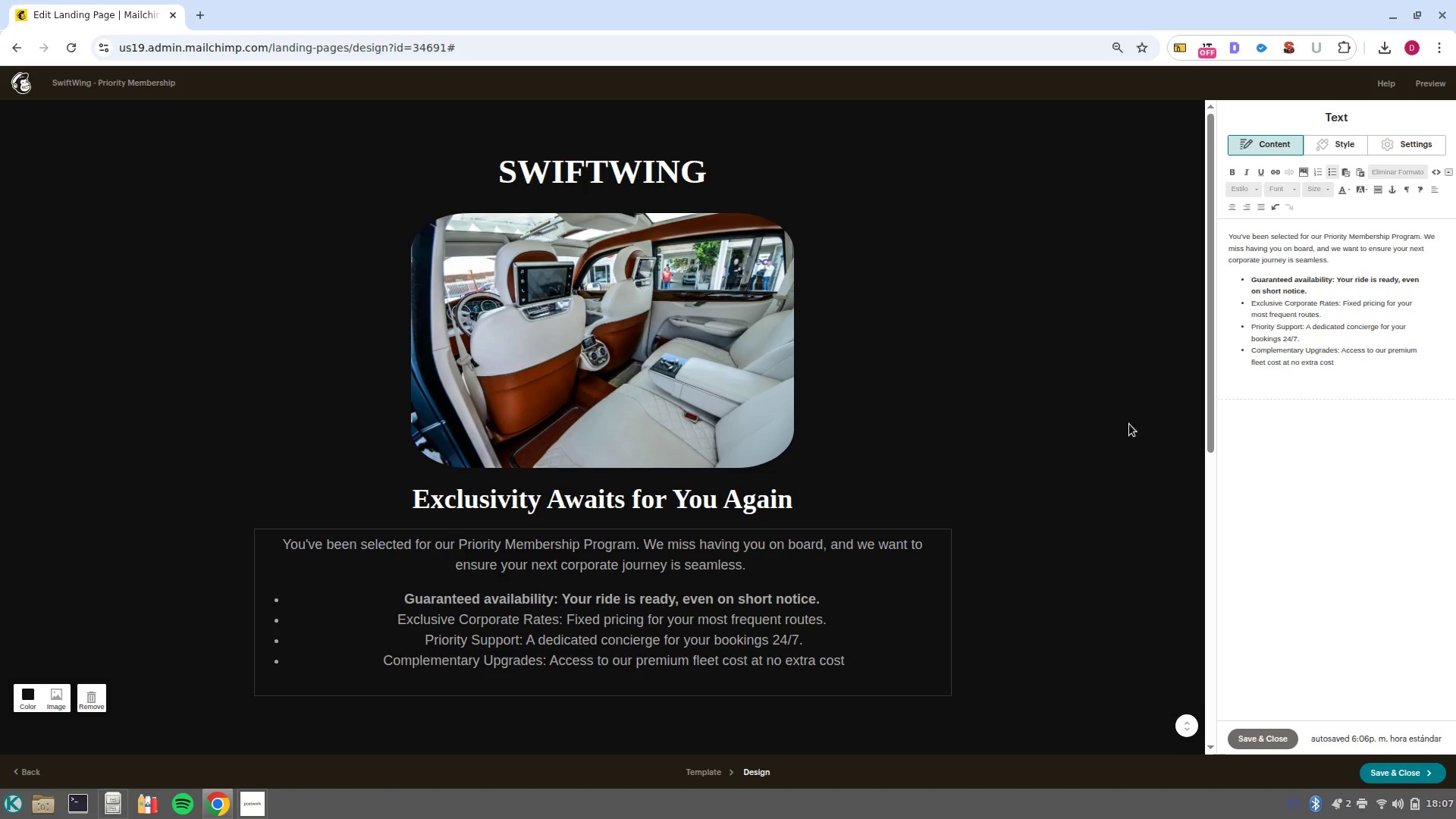 
wait(6.28)
 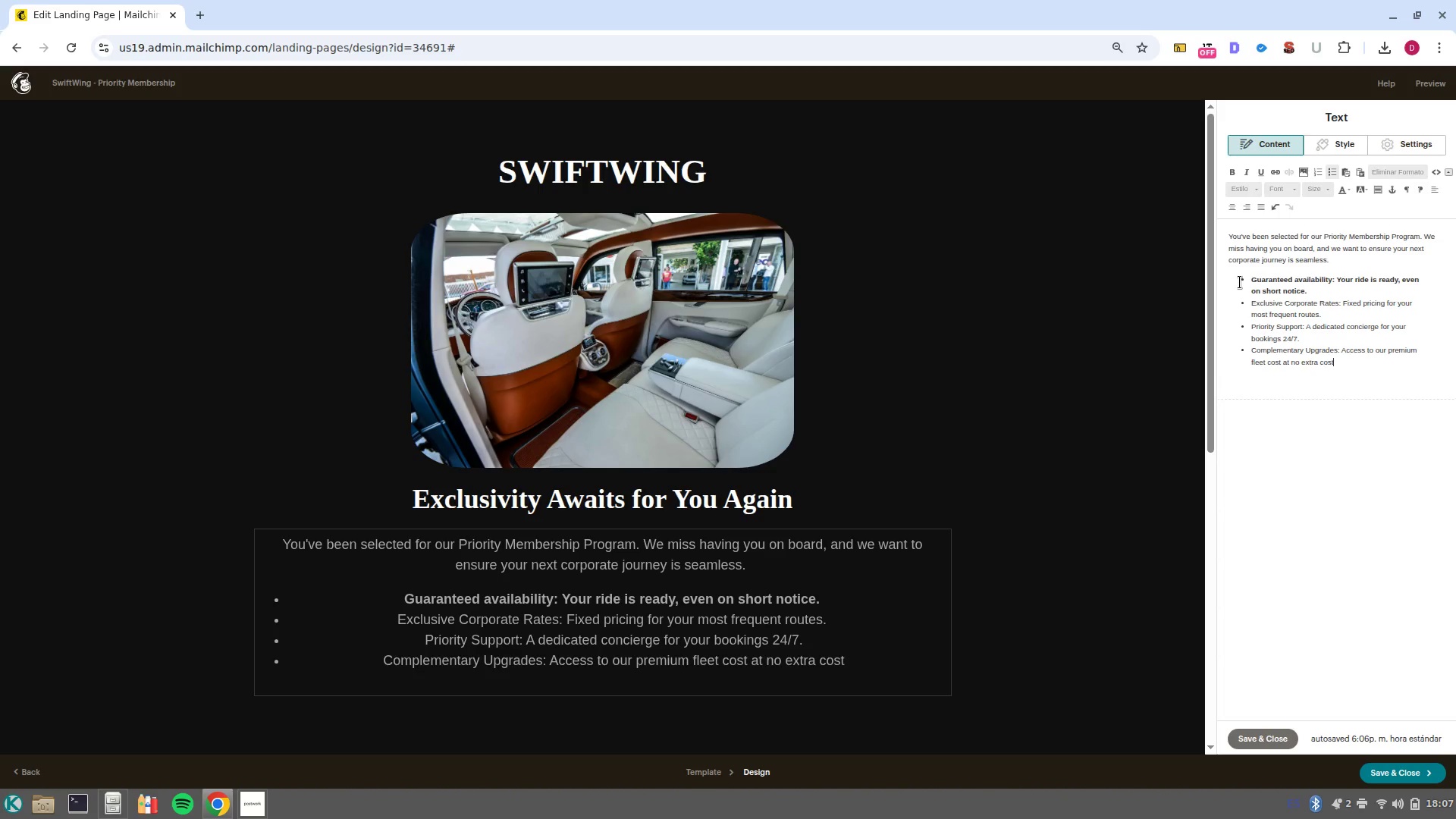 
key(Period)
 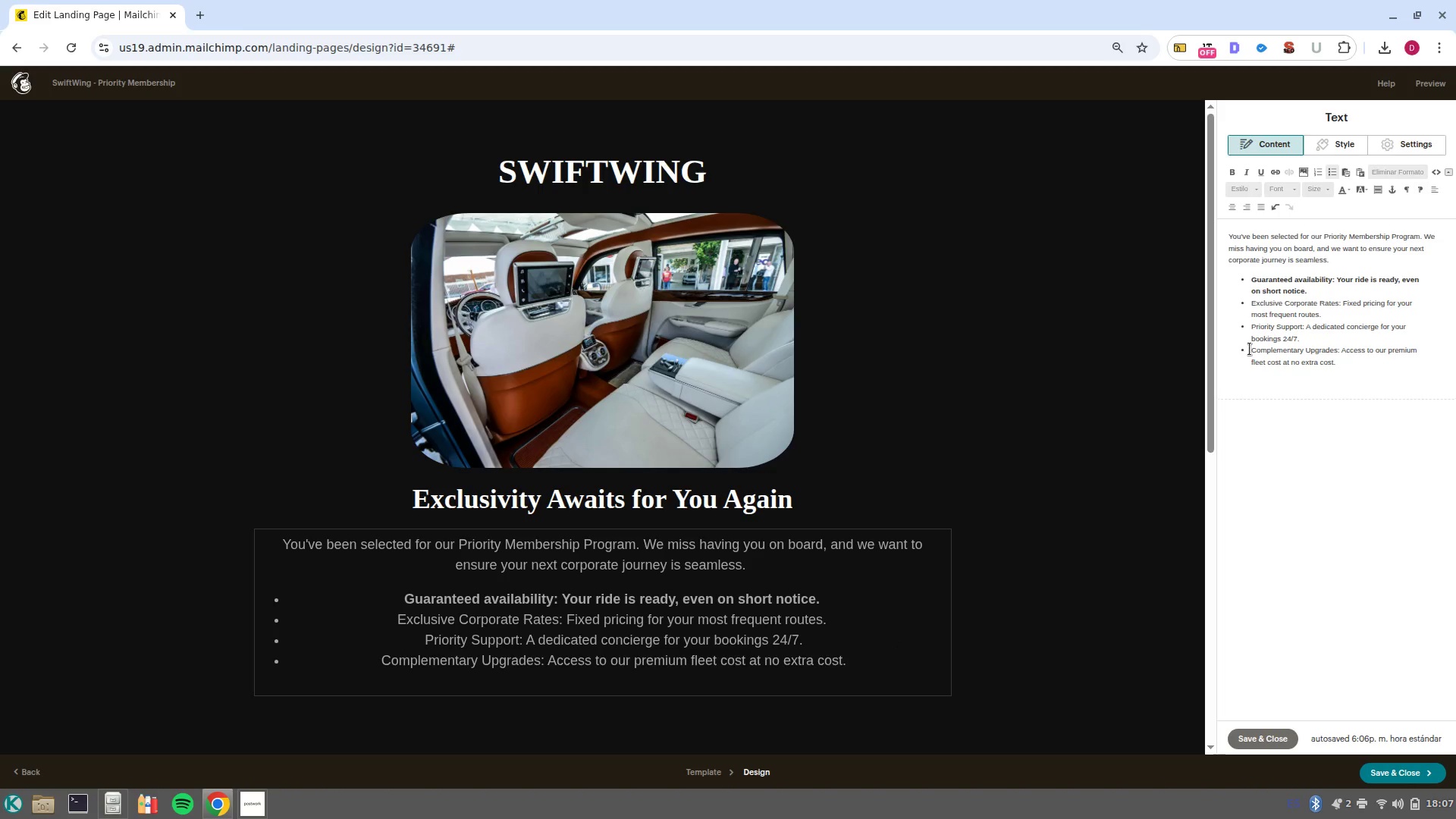 
left_click_drag(start_coordinate=[1250, 349], to_coordinate=[1342, 353])
 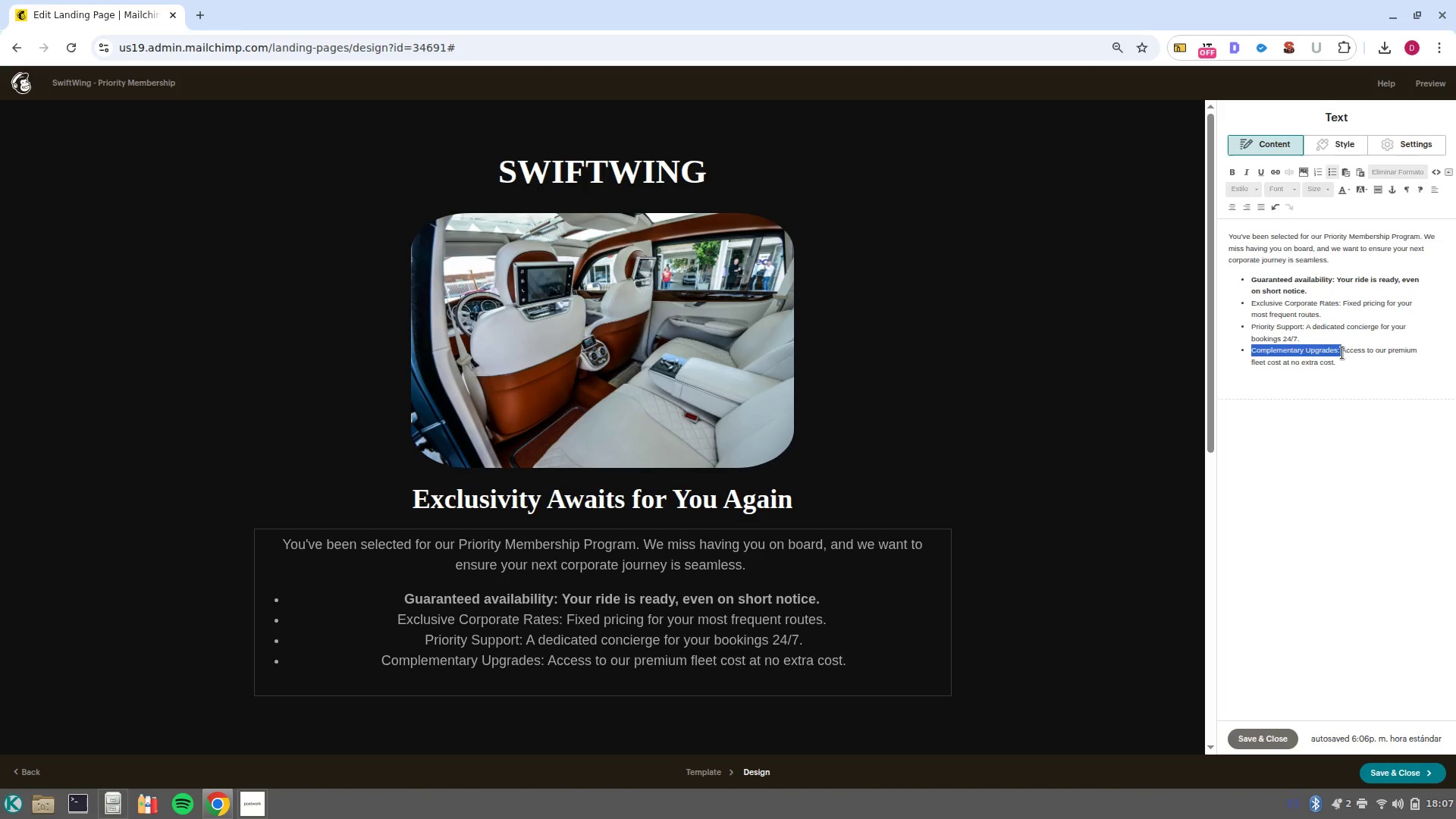 
key(Control+B)
 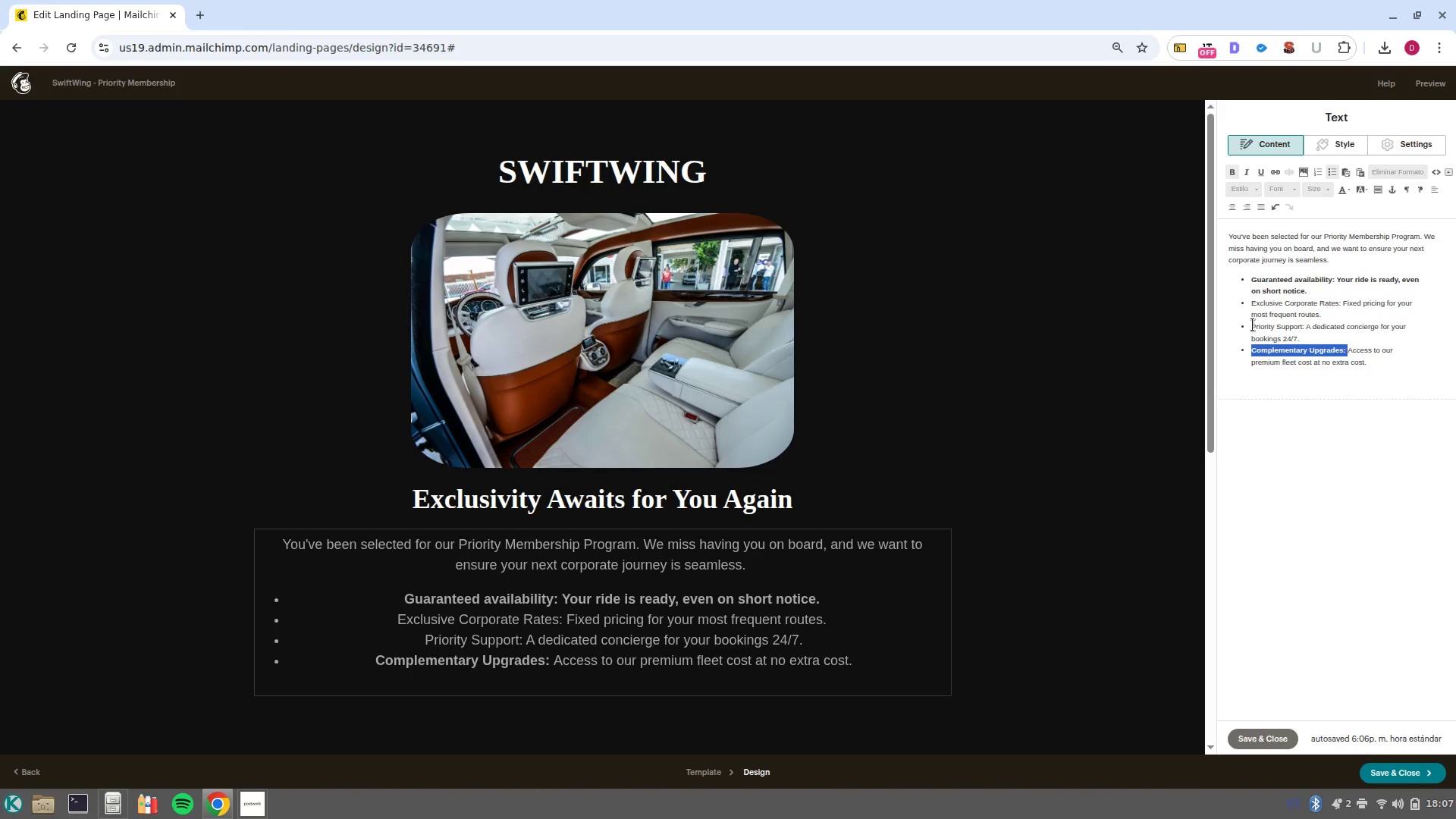 
left_click_drag(start_coordinate=[1253, 325], to_coordinate=[1304, 328])
 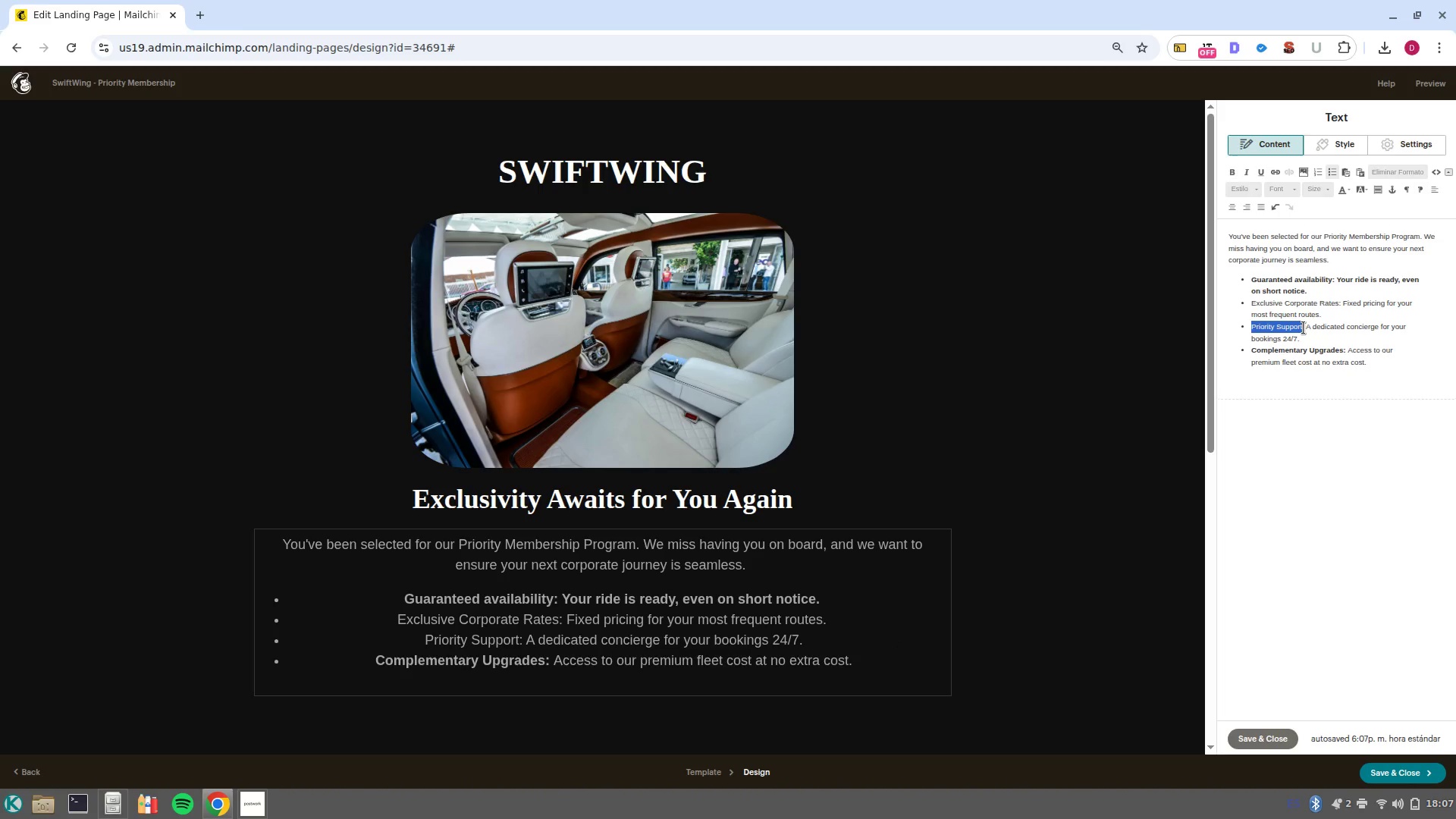 
key(Control+B)
 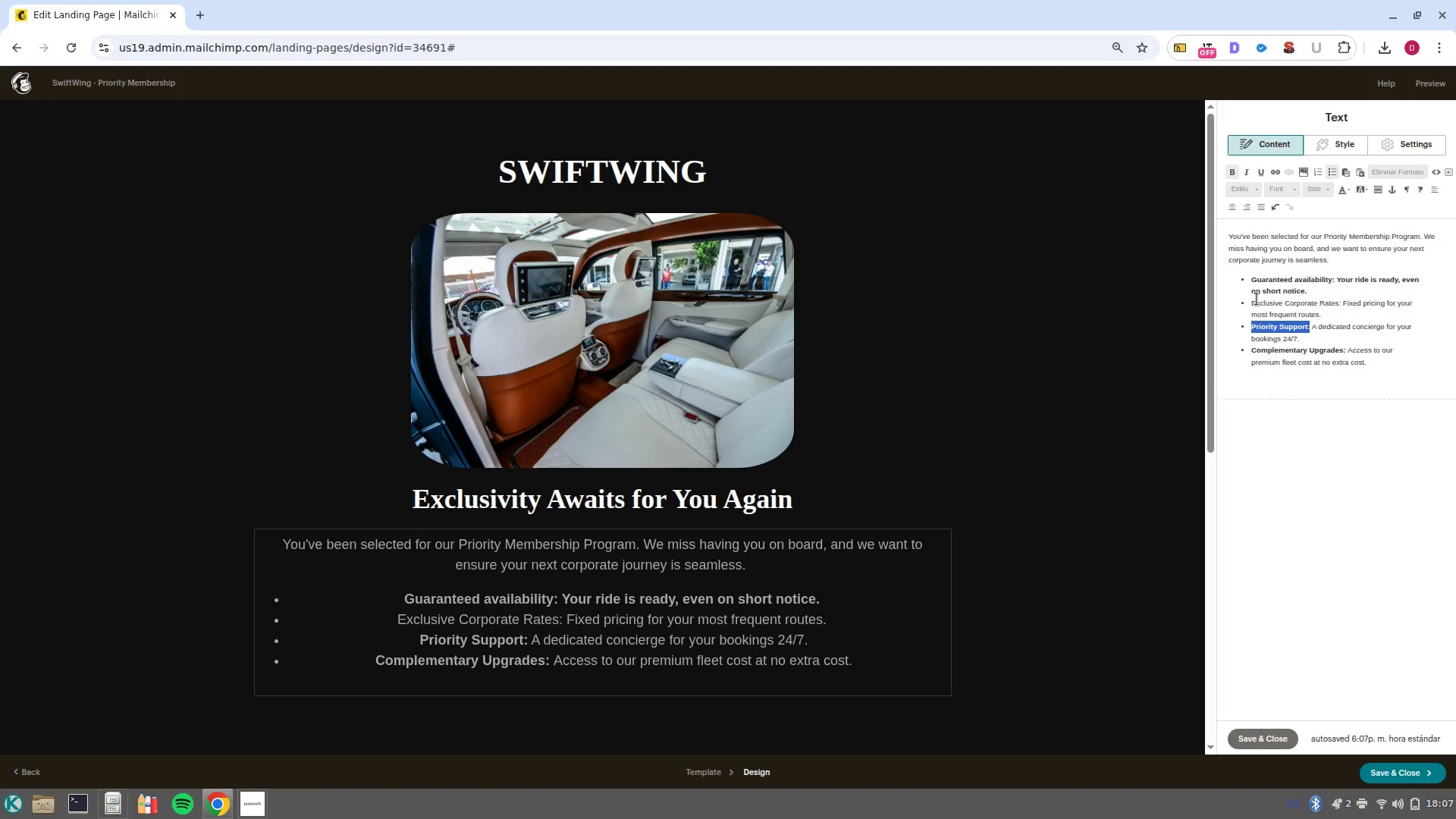 
left_click_drag(start_coordinate=[1253, 303], to_coordinate=[1340, 309])
 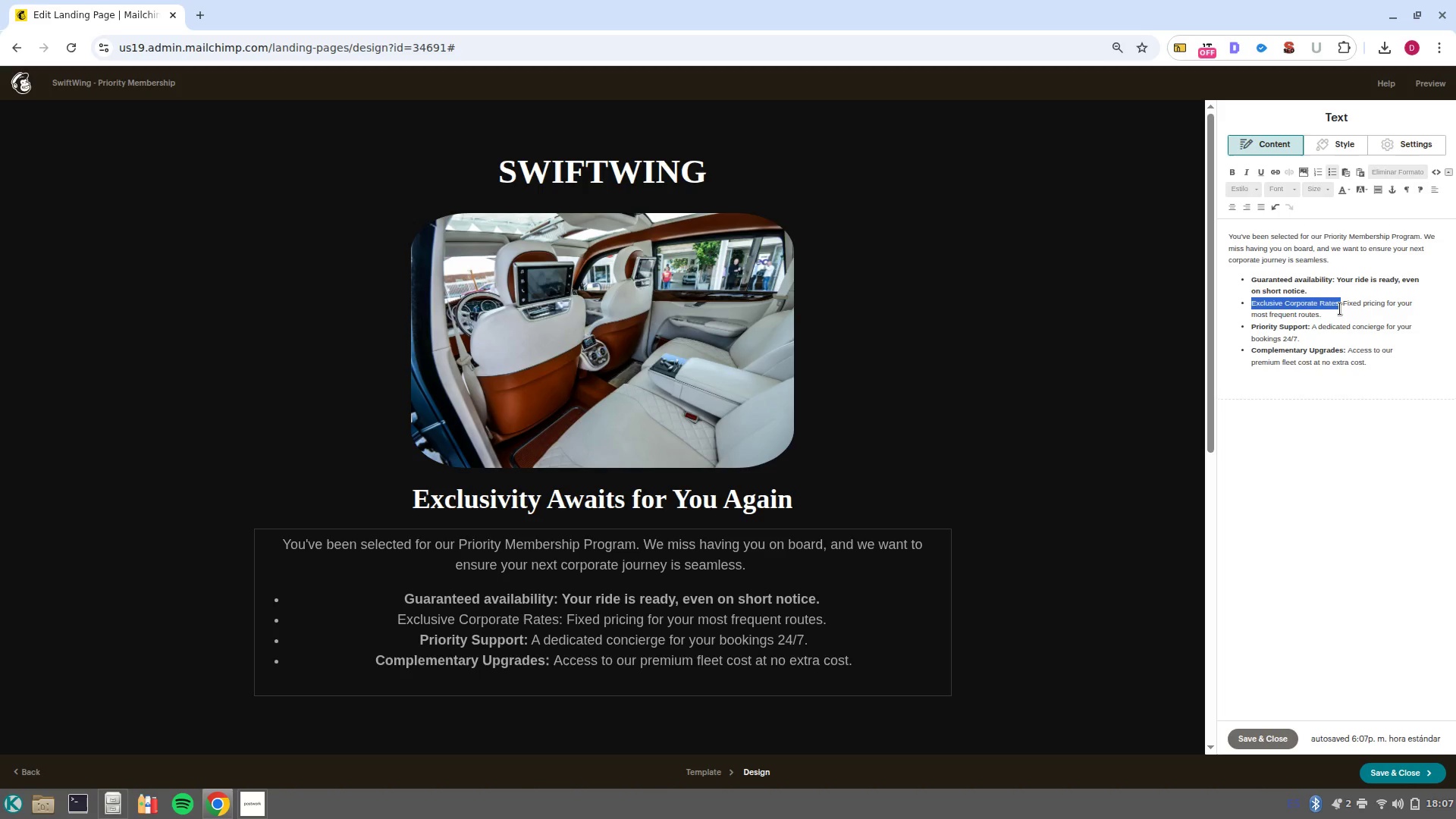 
key(Control+B)
 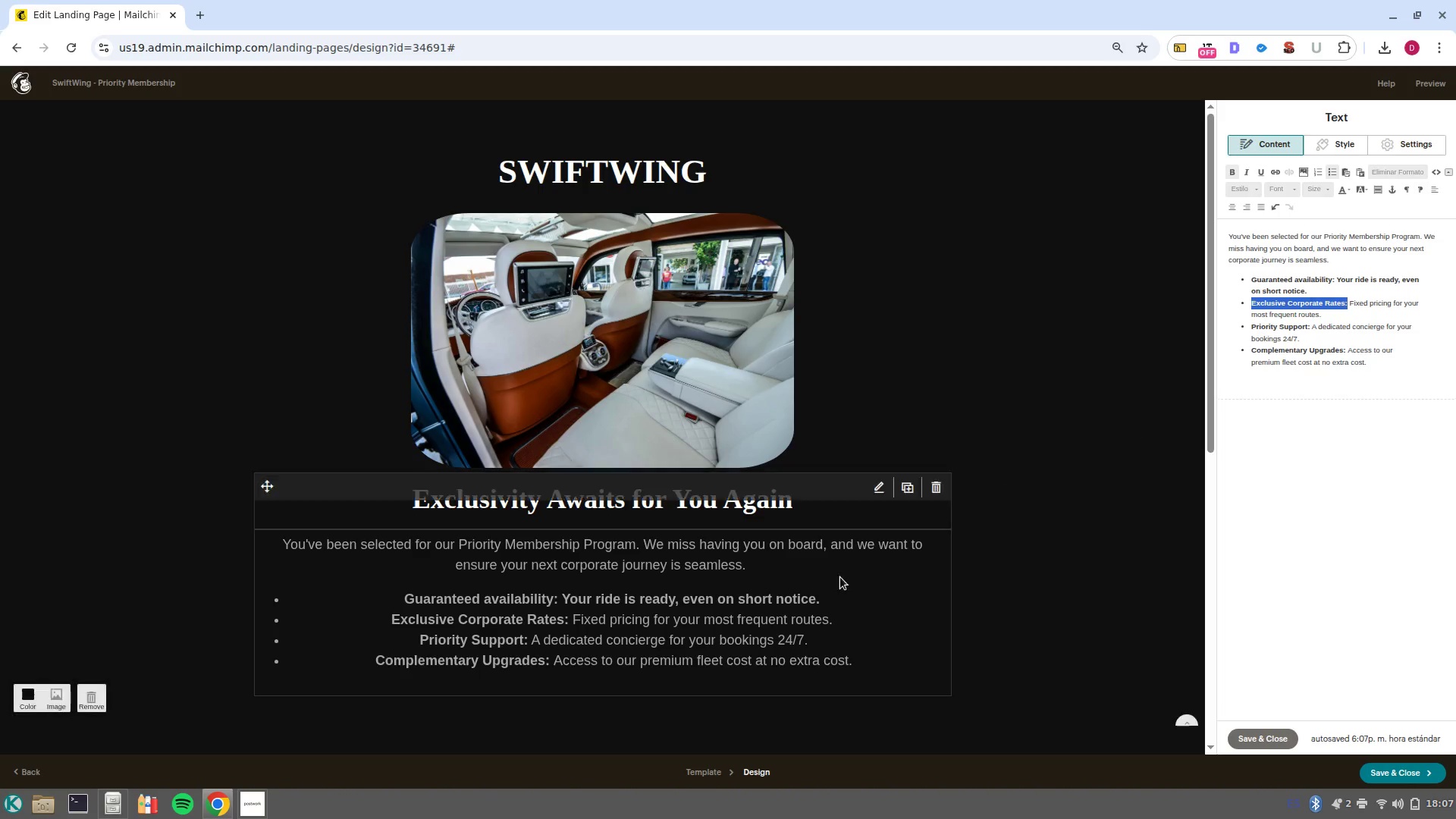 
scroll: coordinate [1072, 503], scroll_direction: down, amount: 2.0
 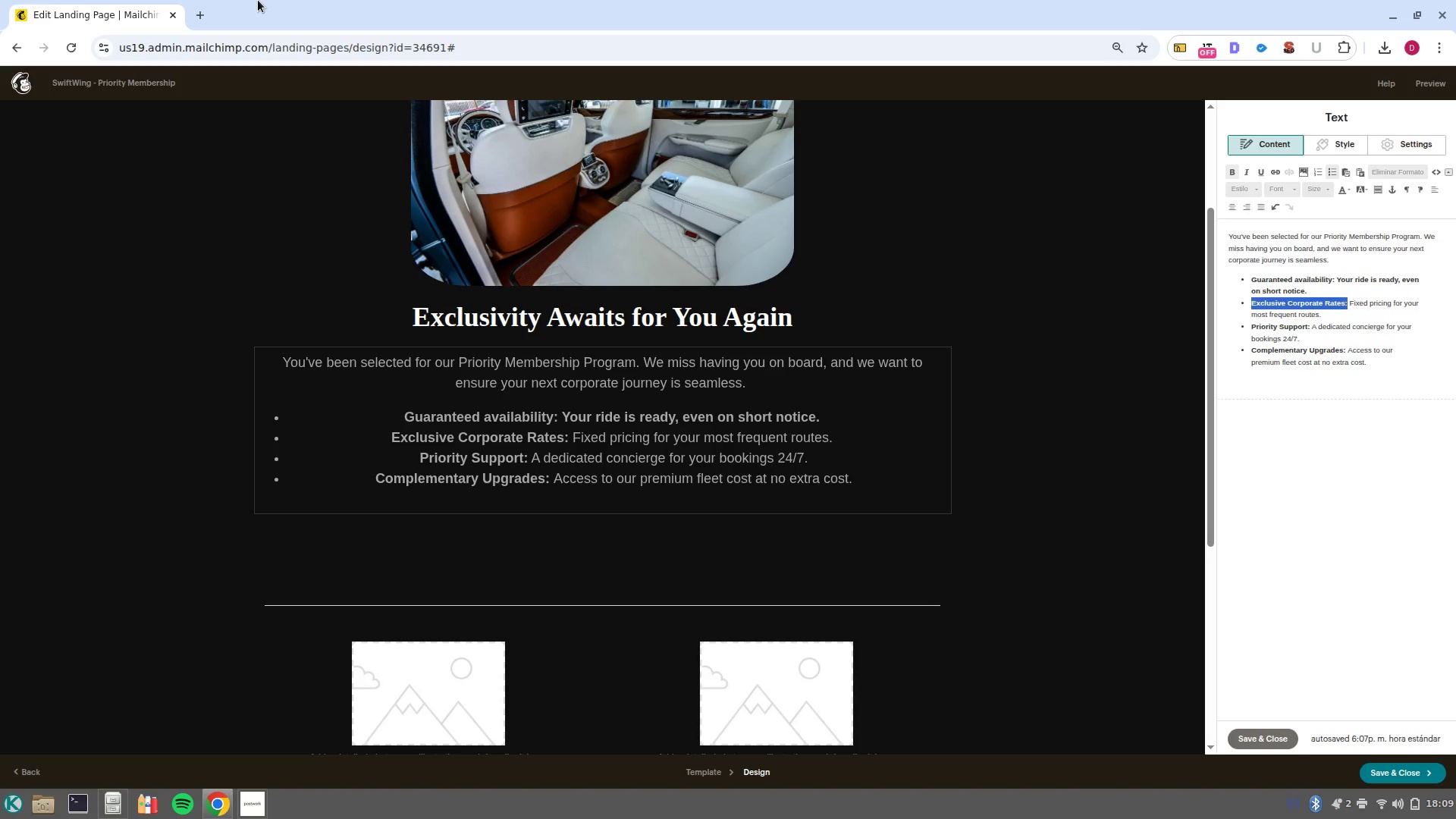 
wait(124.54)
 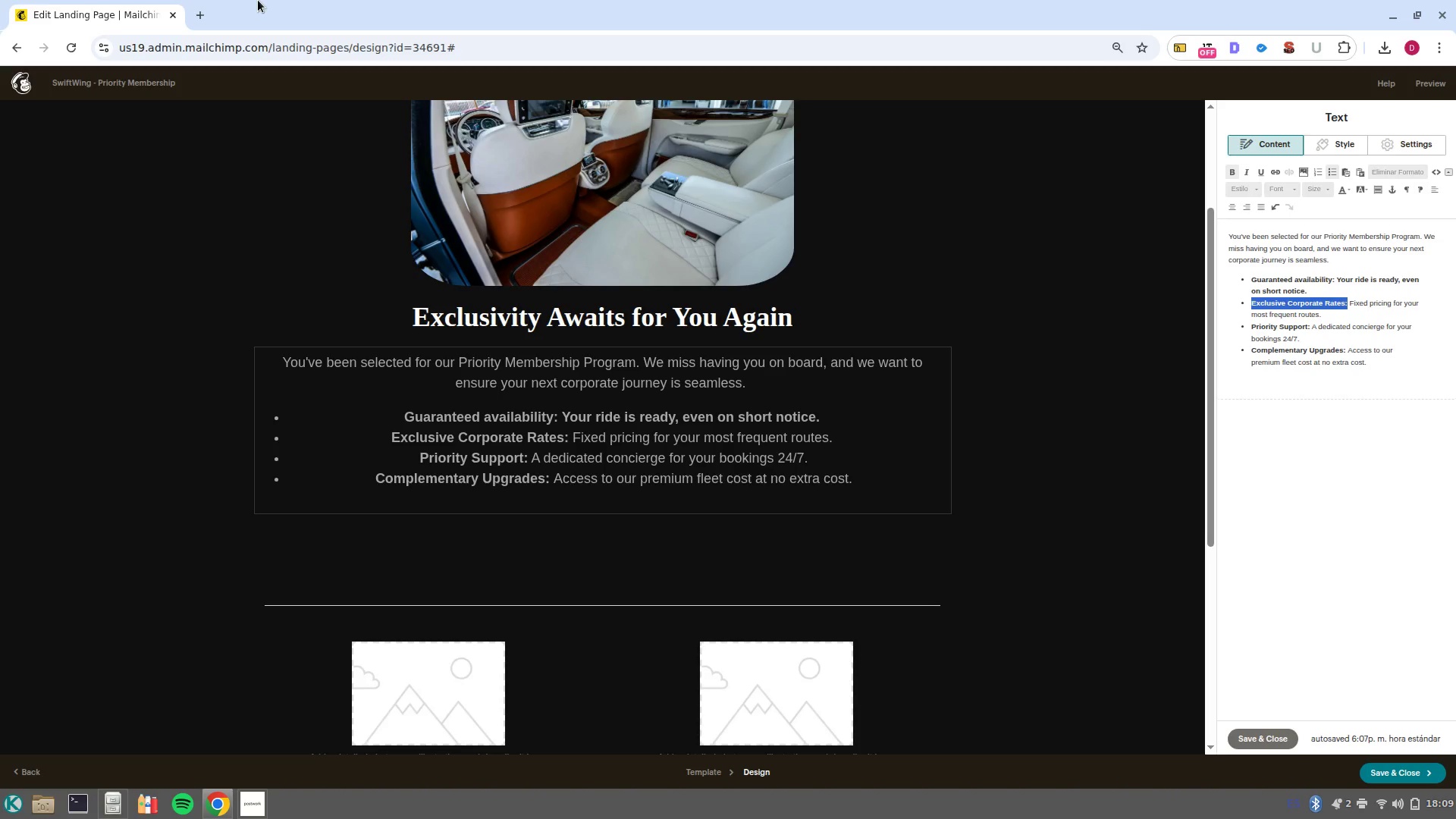 
left_click([1037, 367])
 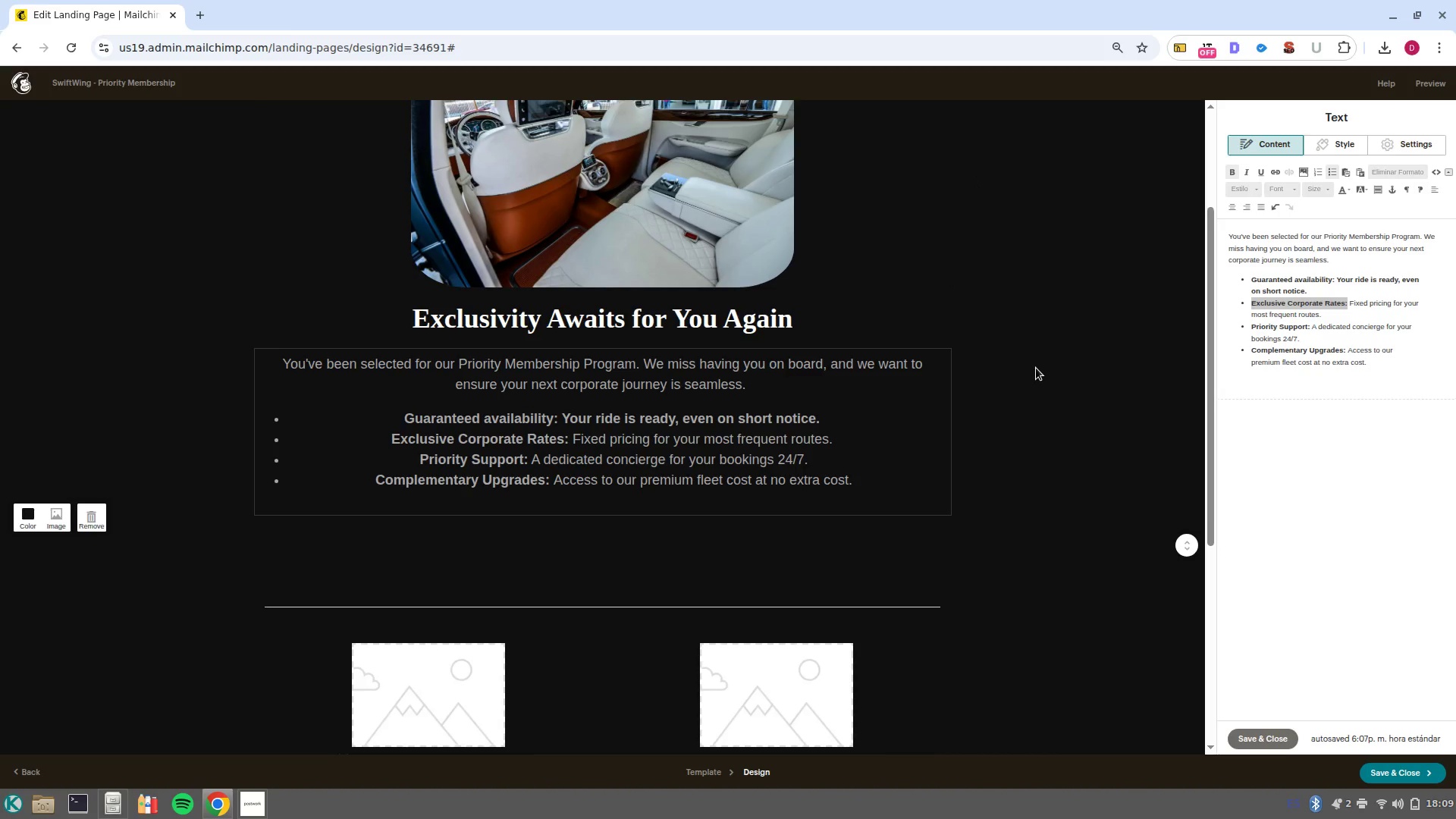 
scroll: coordinate [1036, 368], scroll_direction: up, amount: 3.0
 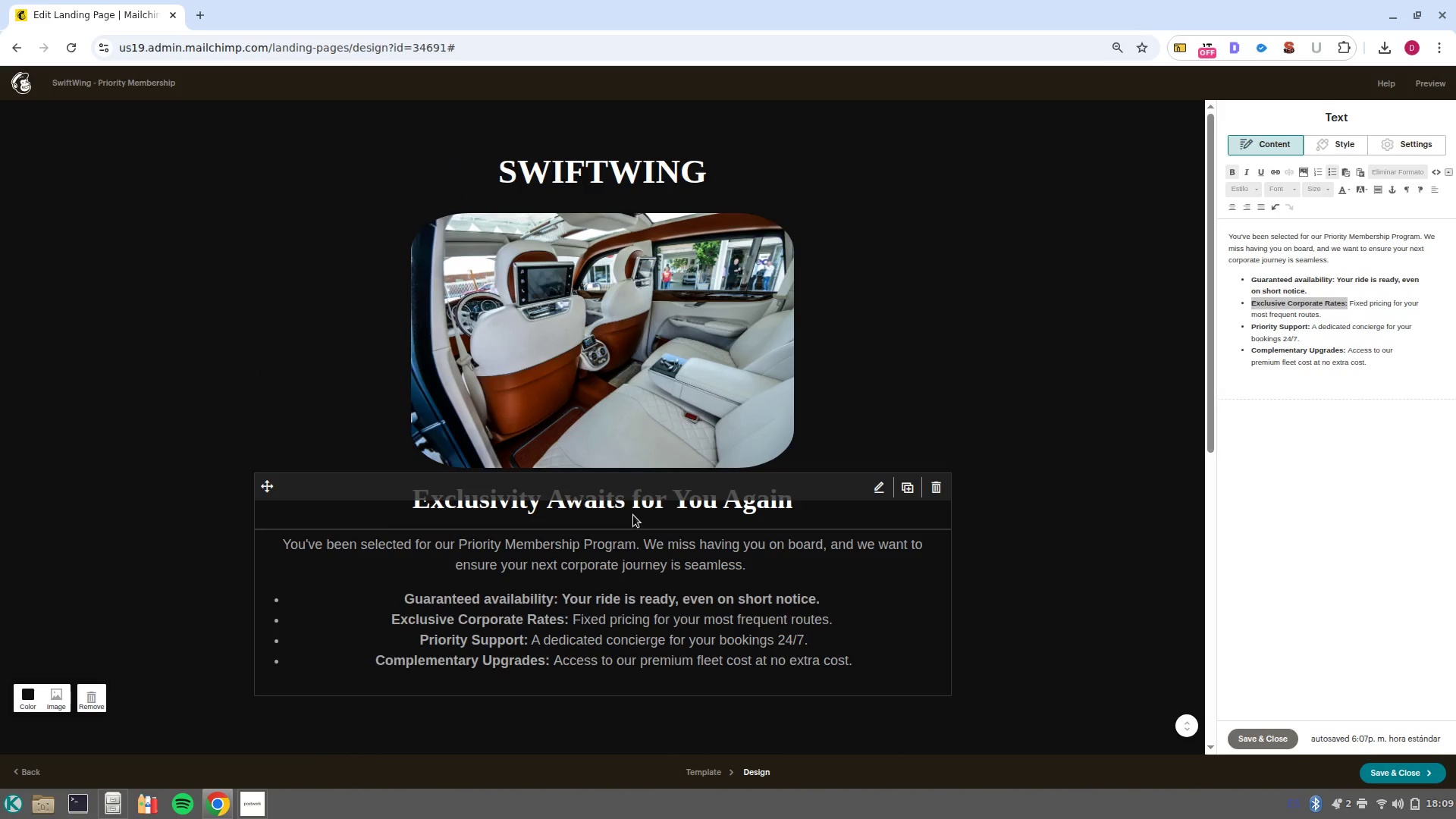 
left_click([633, 515])
 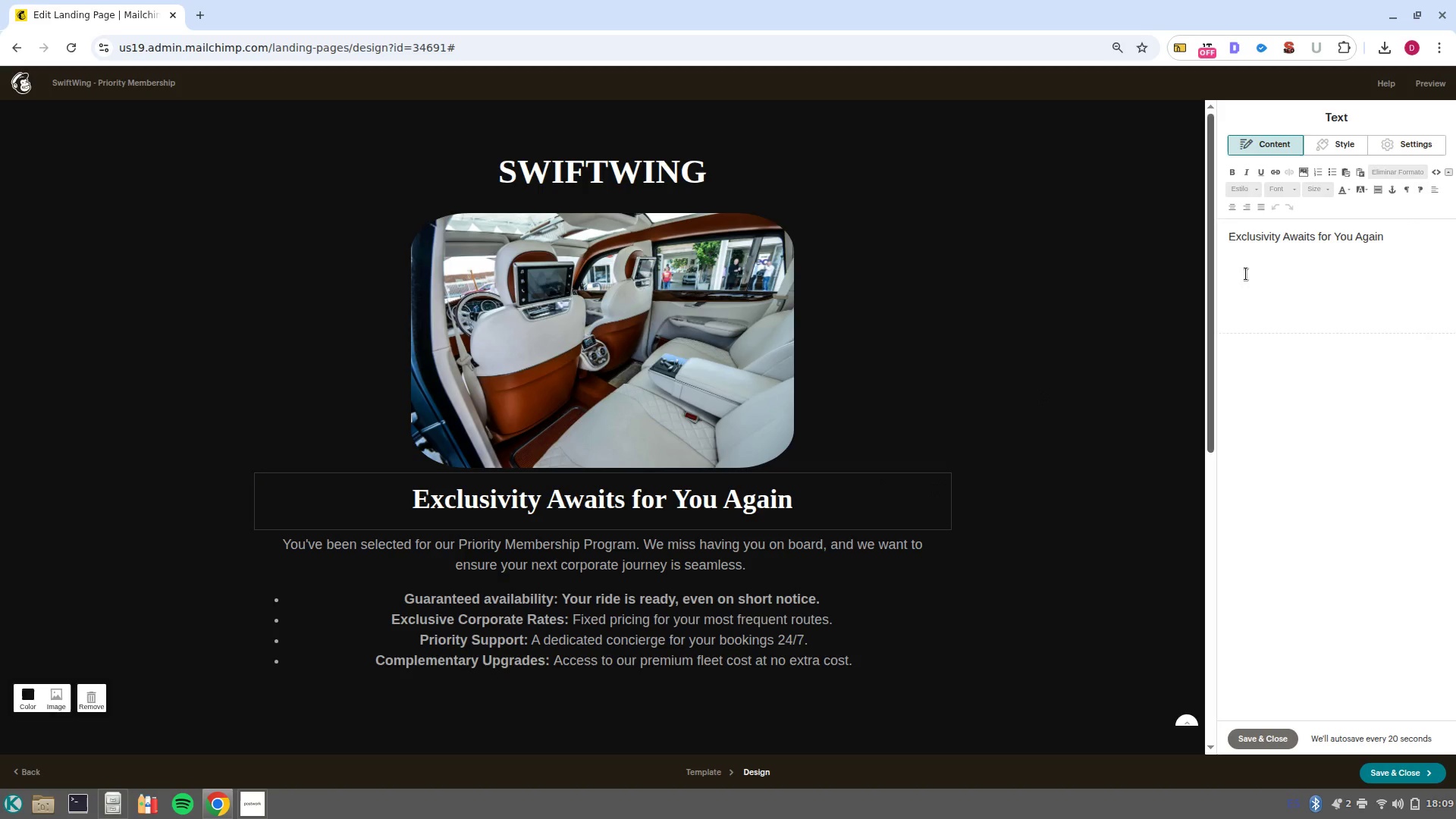 
left_click_drag(start_coordinate=[1414, 237], to_coordinate=[1223, 238])
 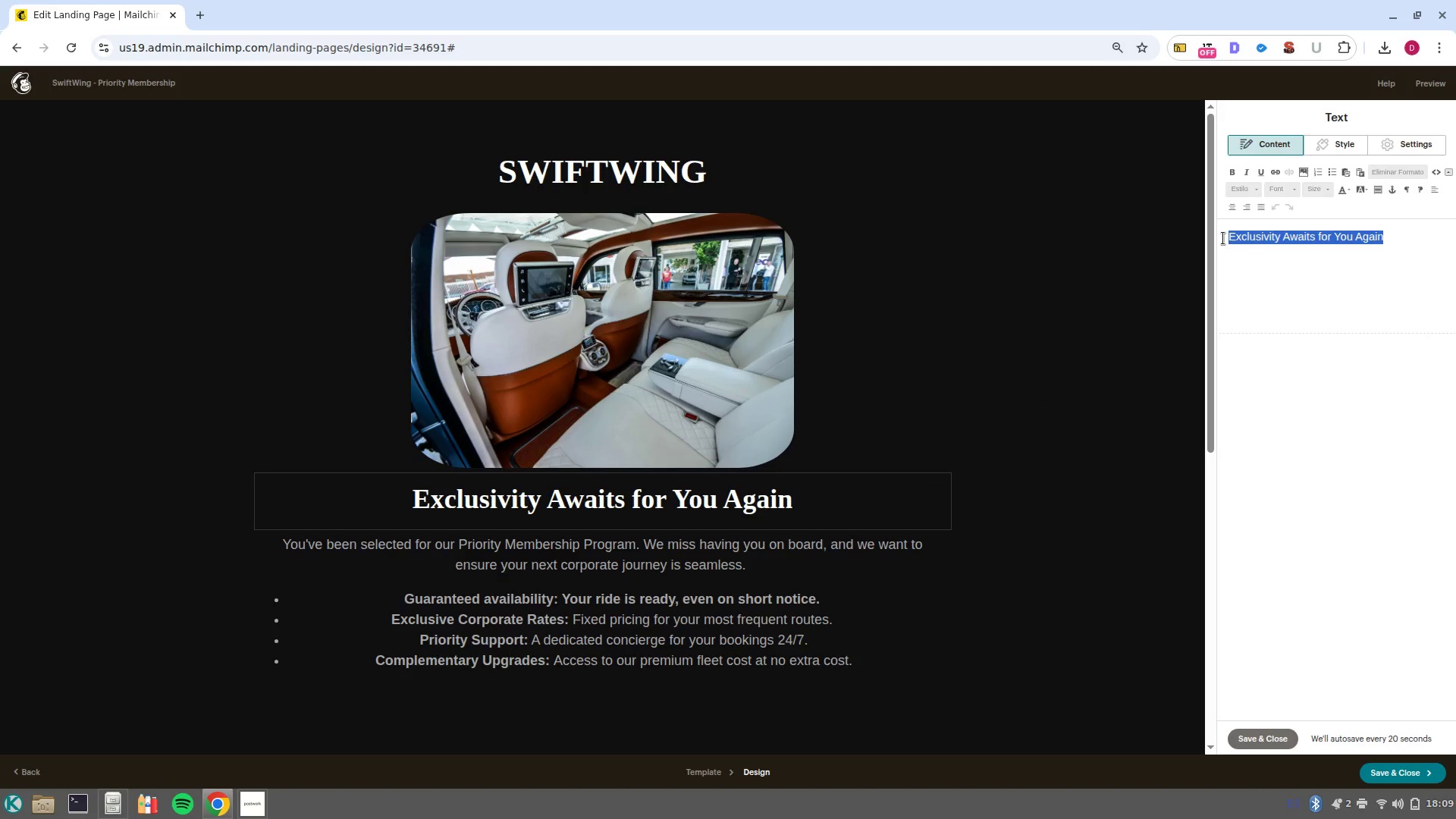 
type(Welcome Bakc)
key(Backspace)
key(Backspace)
type(ck to the Executive Circle)
 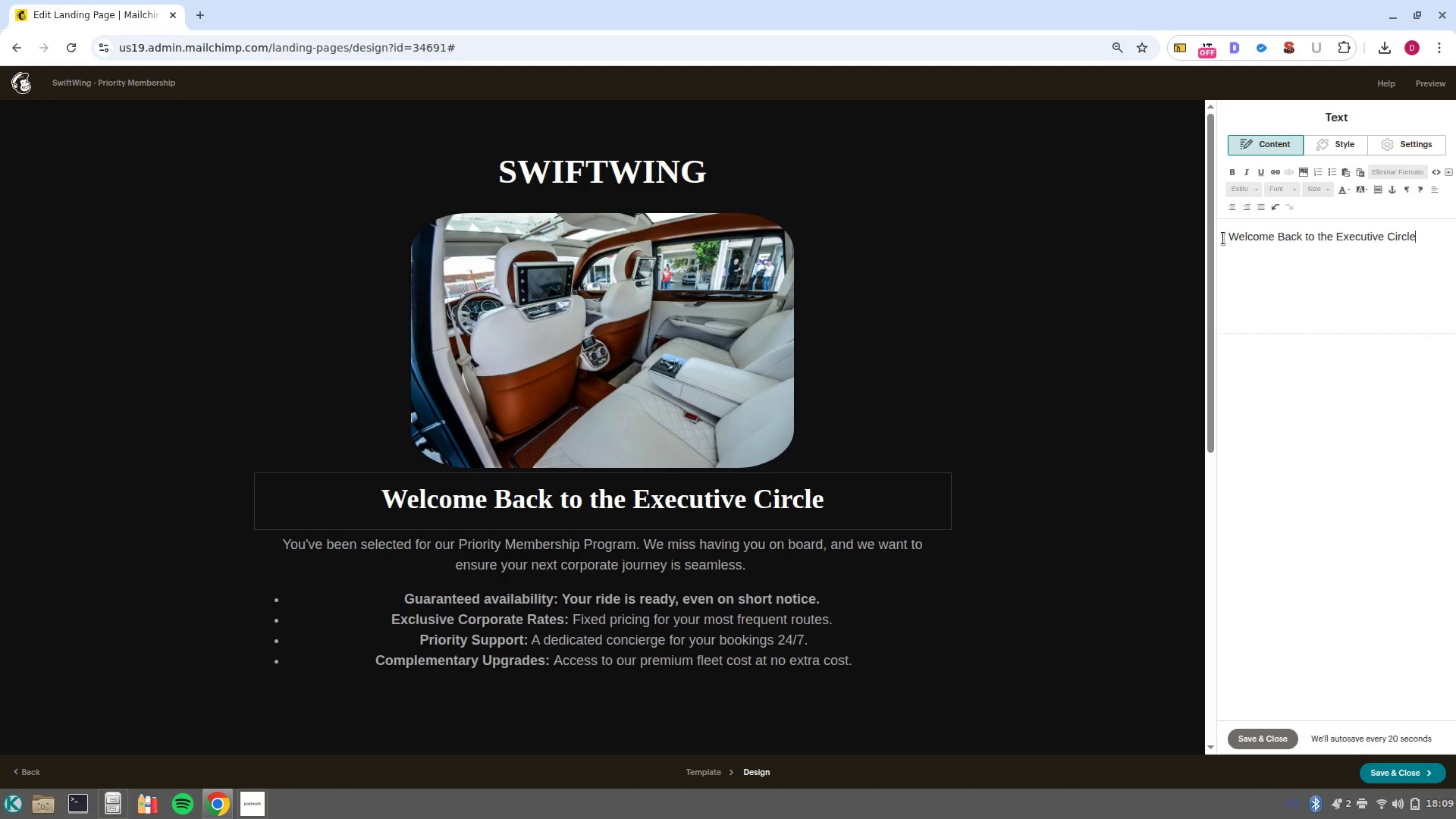 
left_click([620, 635])
 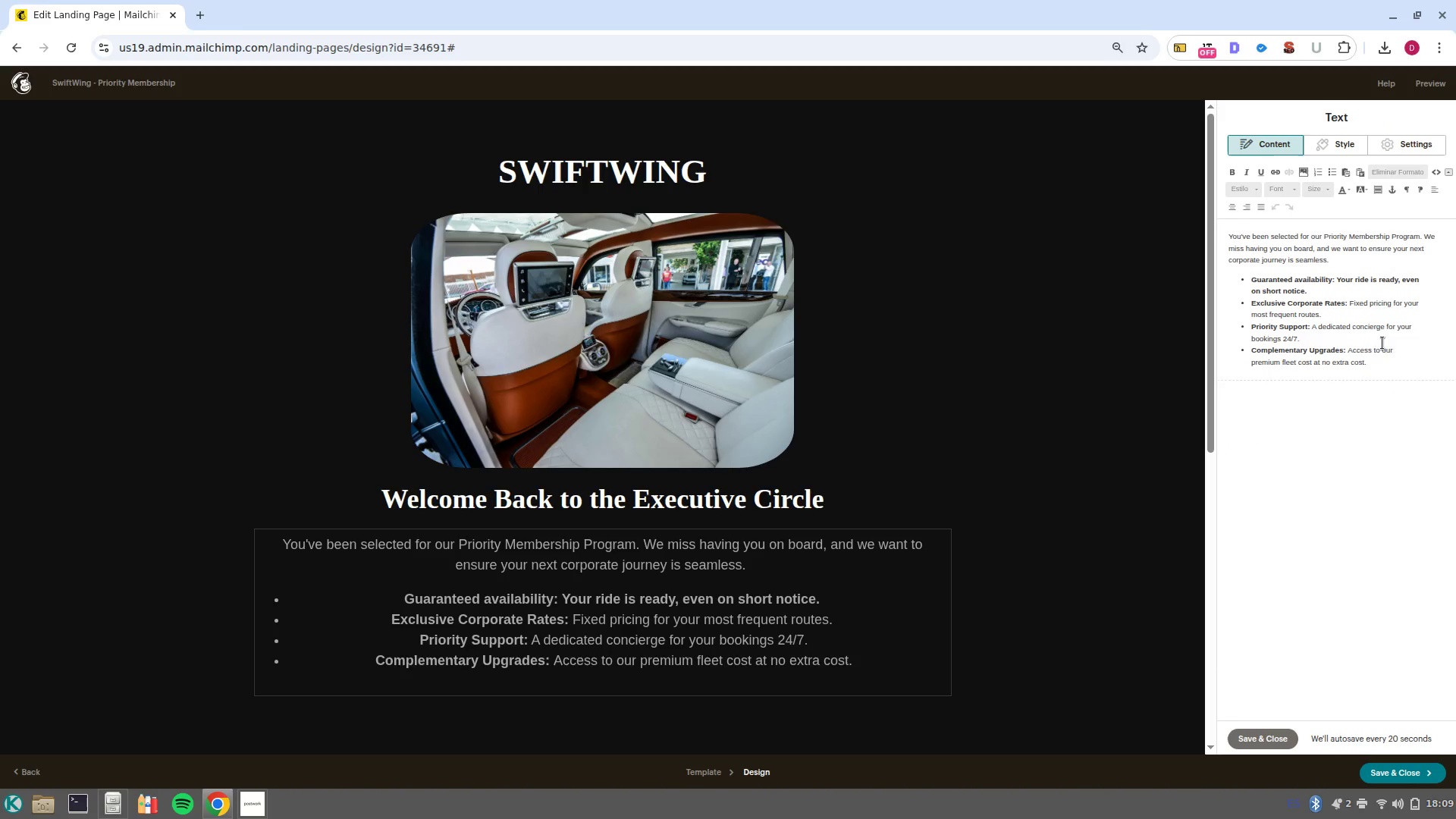 
left_click_drag(start_coordinate=[1398, 362], to_coordinate=[1206, 231])
 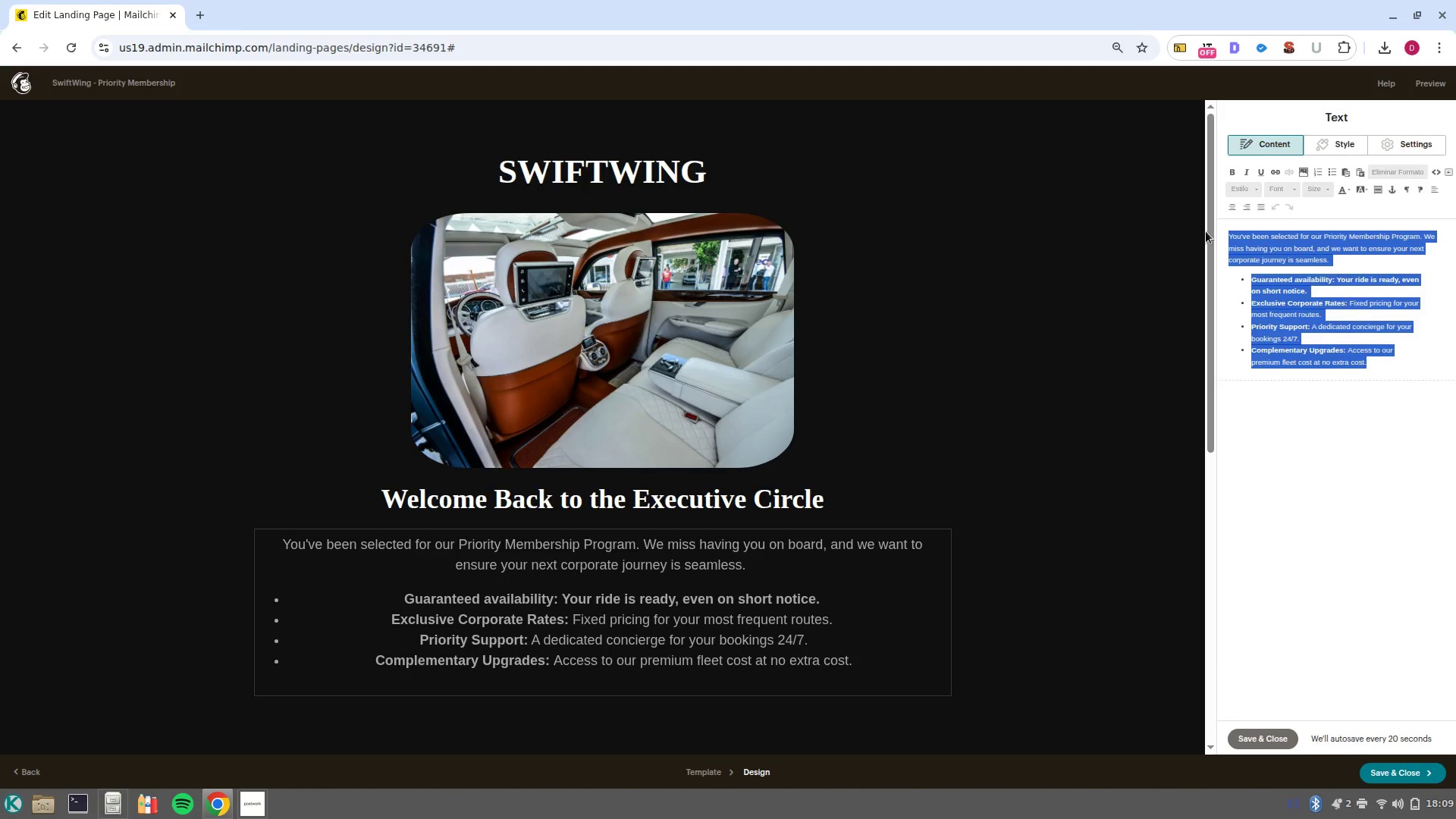 
key(Backspace)
type(It-s been a while since your last journey with us. We-ve mmissed providing you with )
 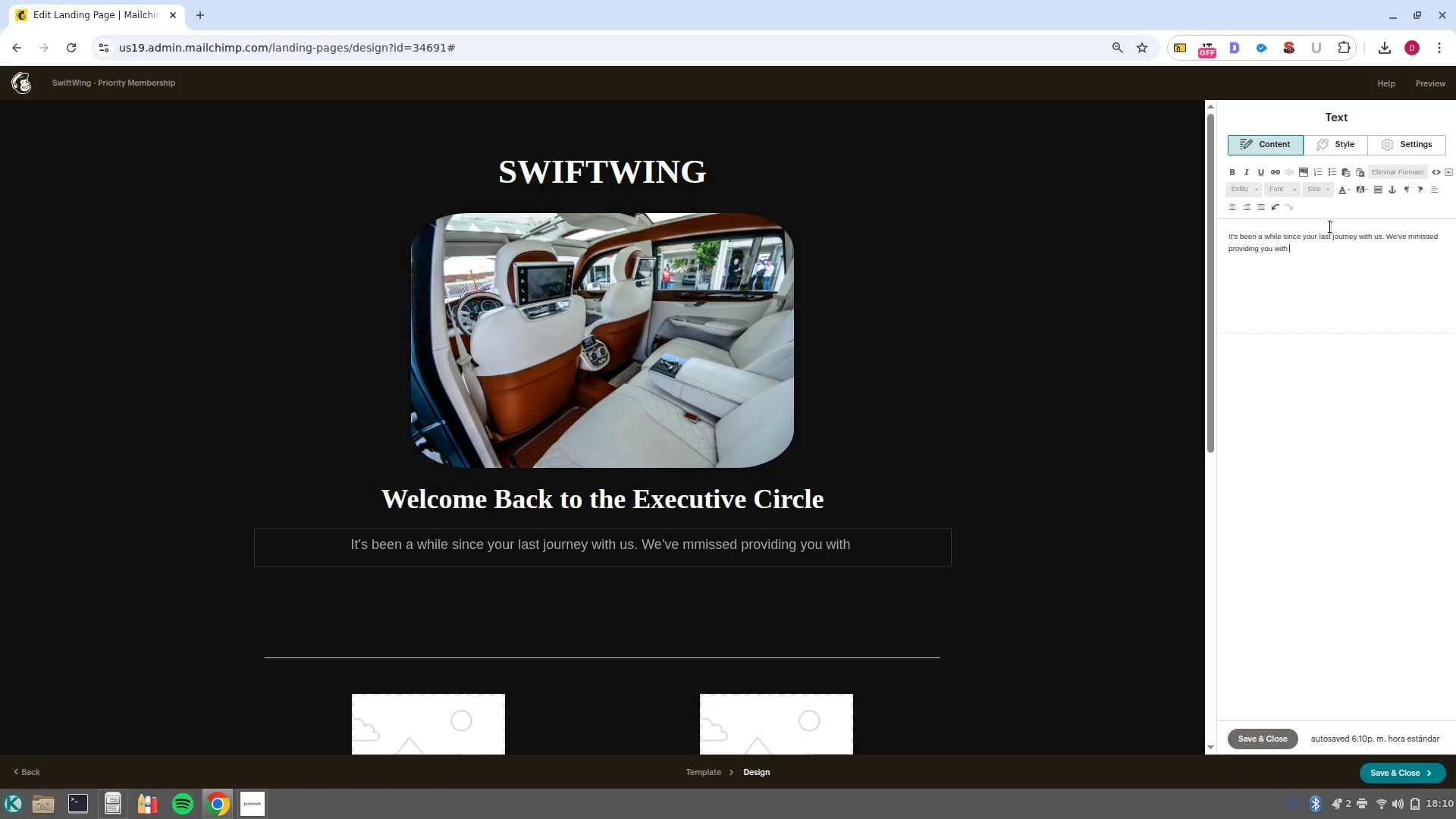 
left_click([1414, 237])
 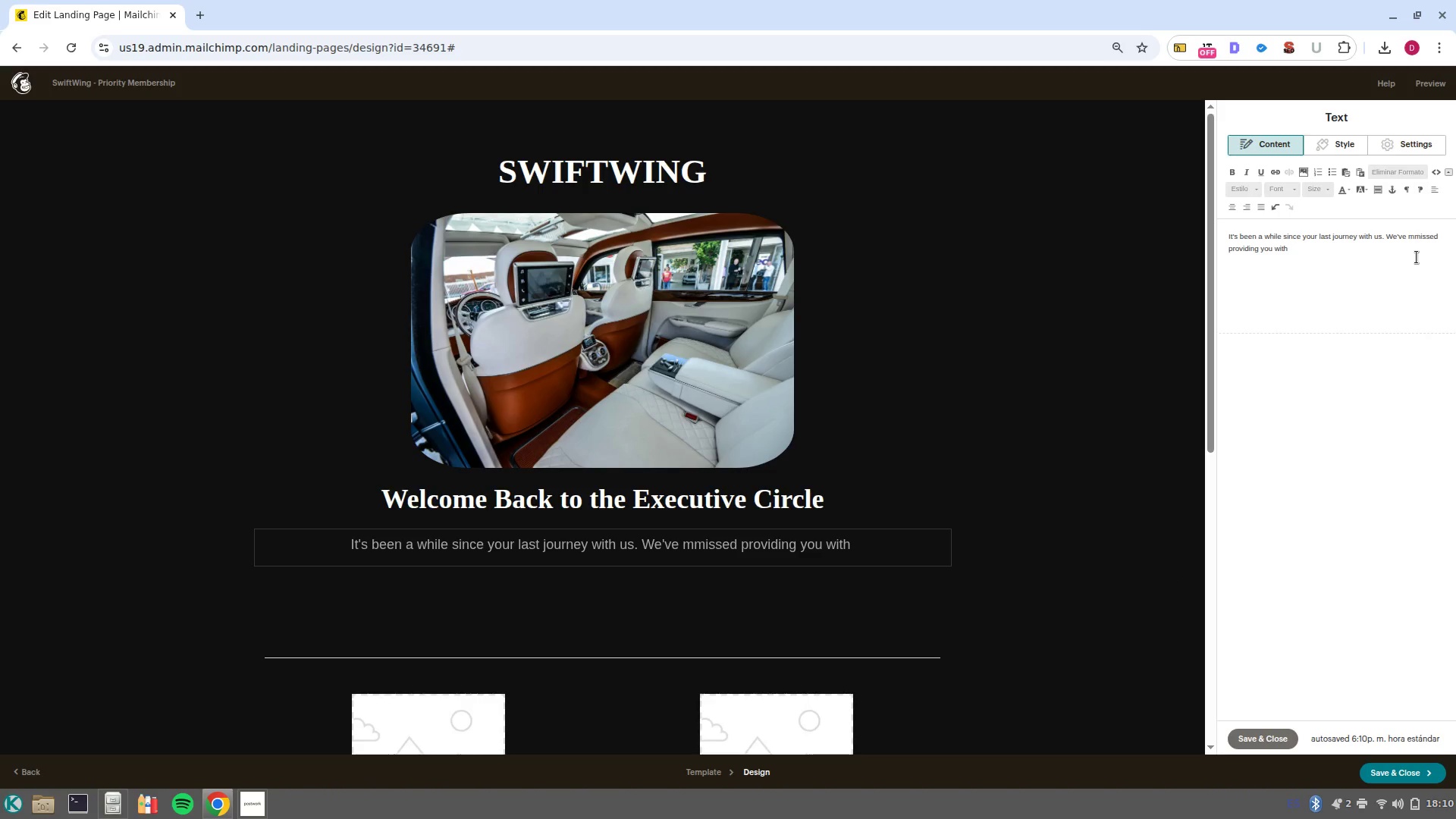 
key(Backspace)
 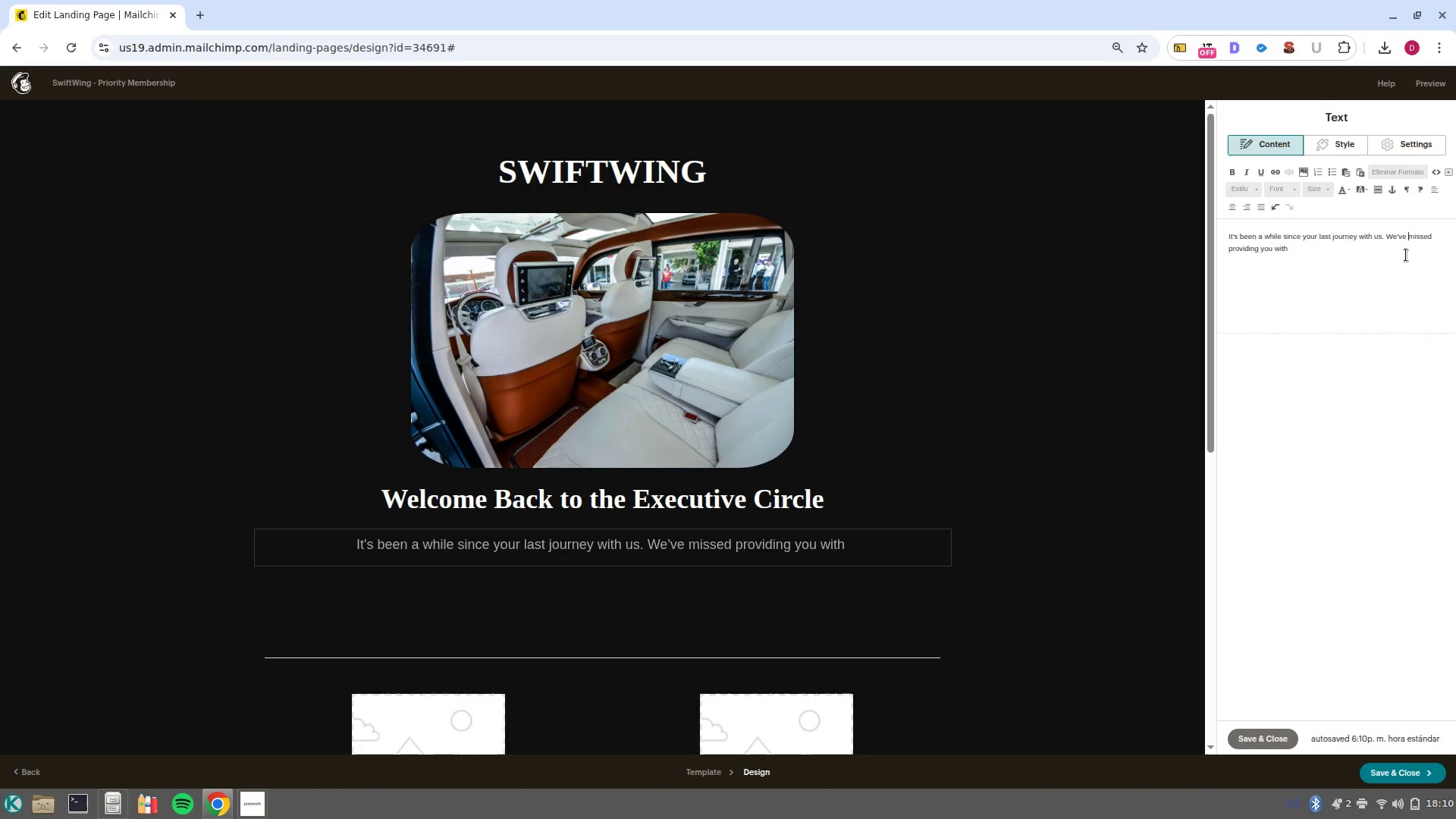 
left_click([1345, 253])
 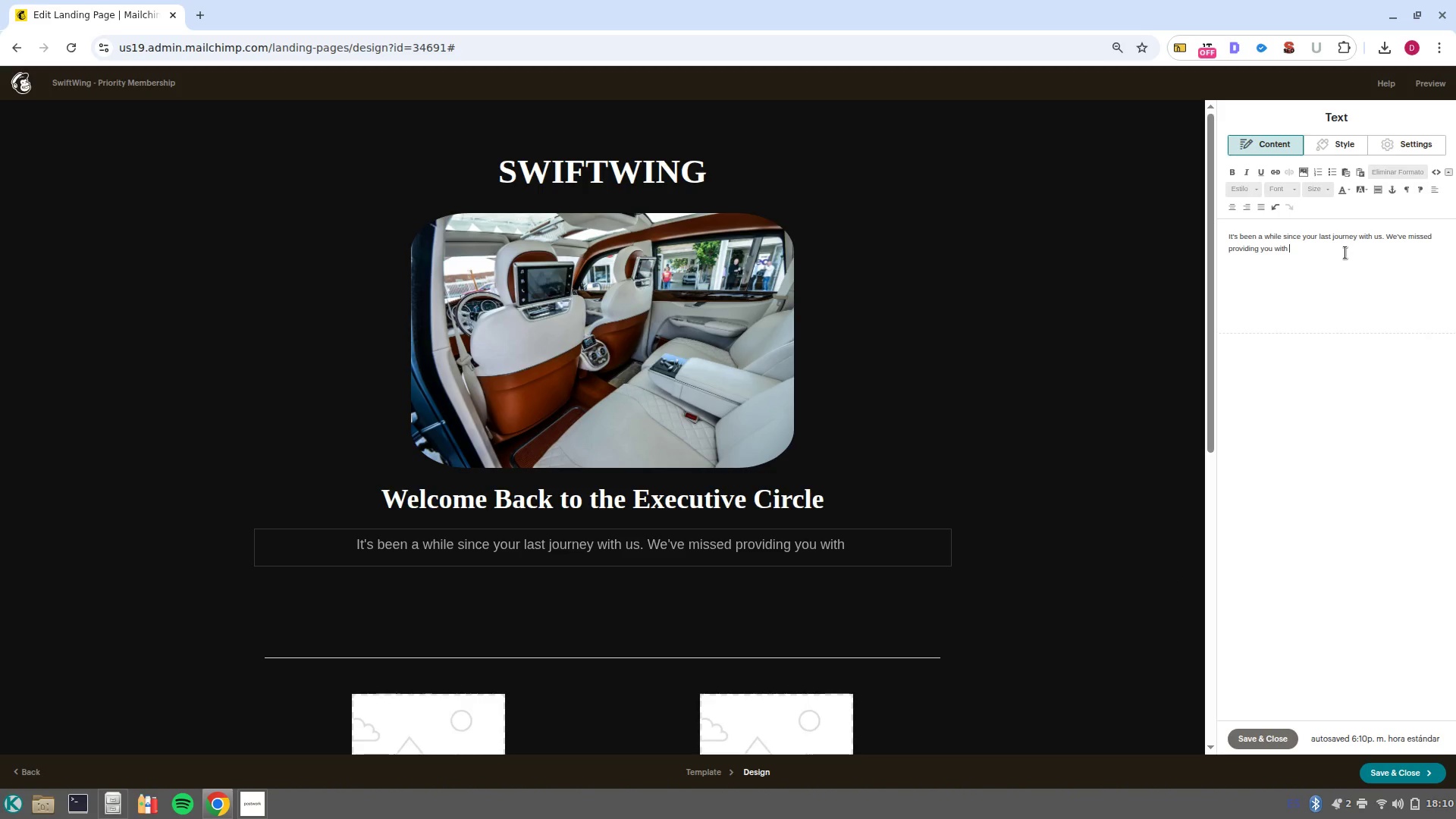 
type(the seamless travel experience you deserve.)
 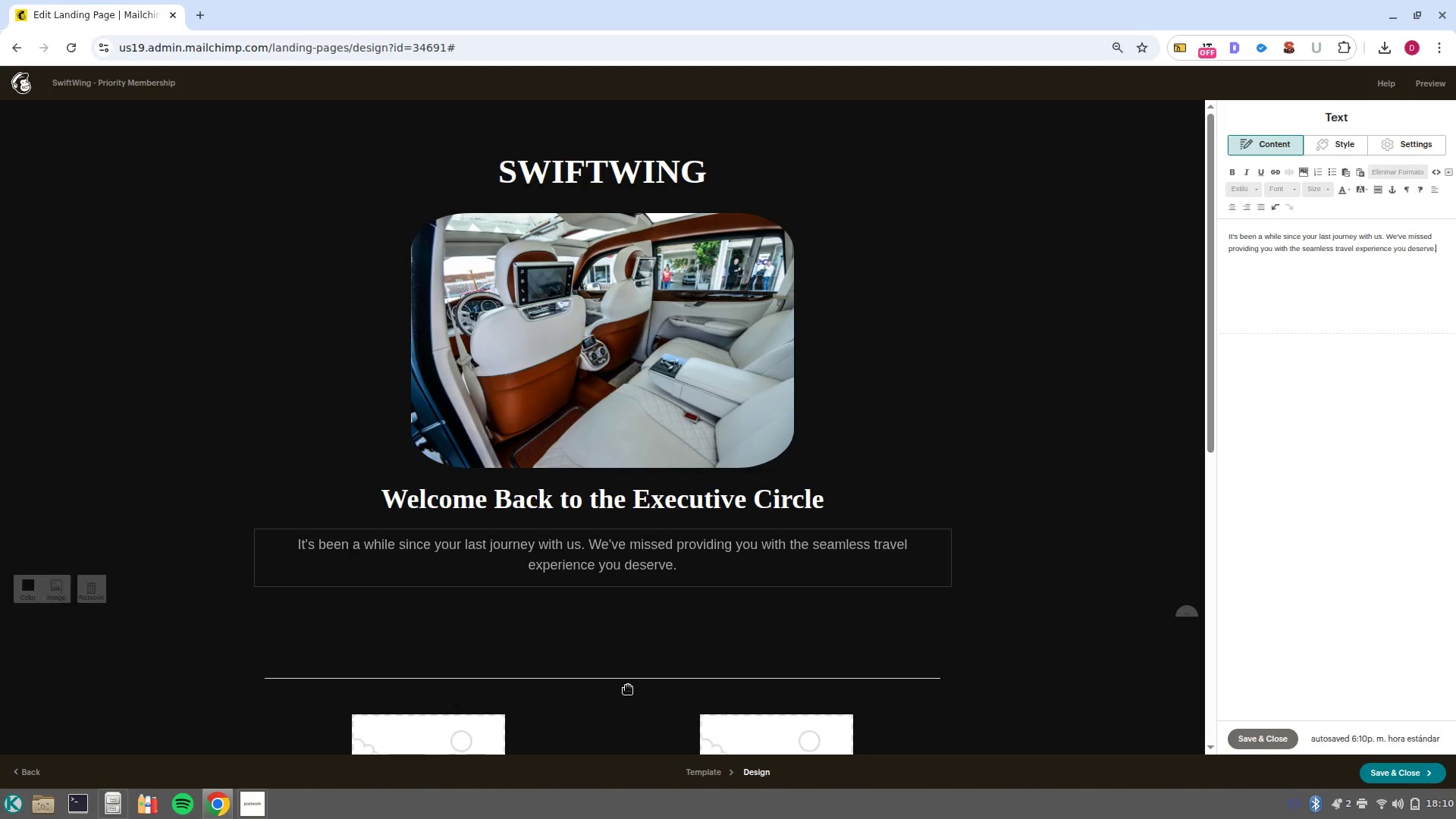 
left_click([258, 813])